 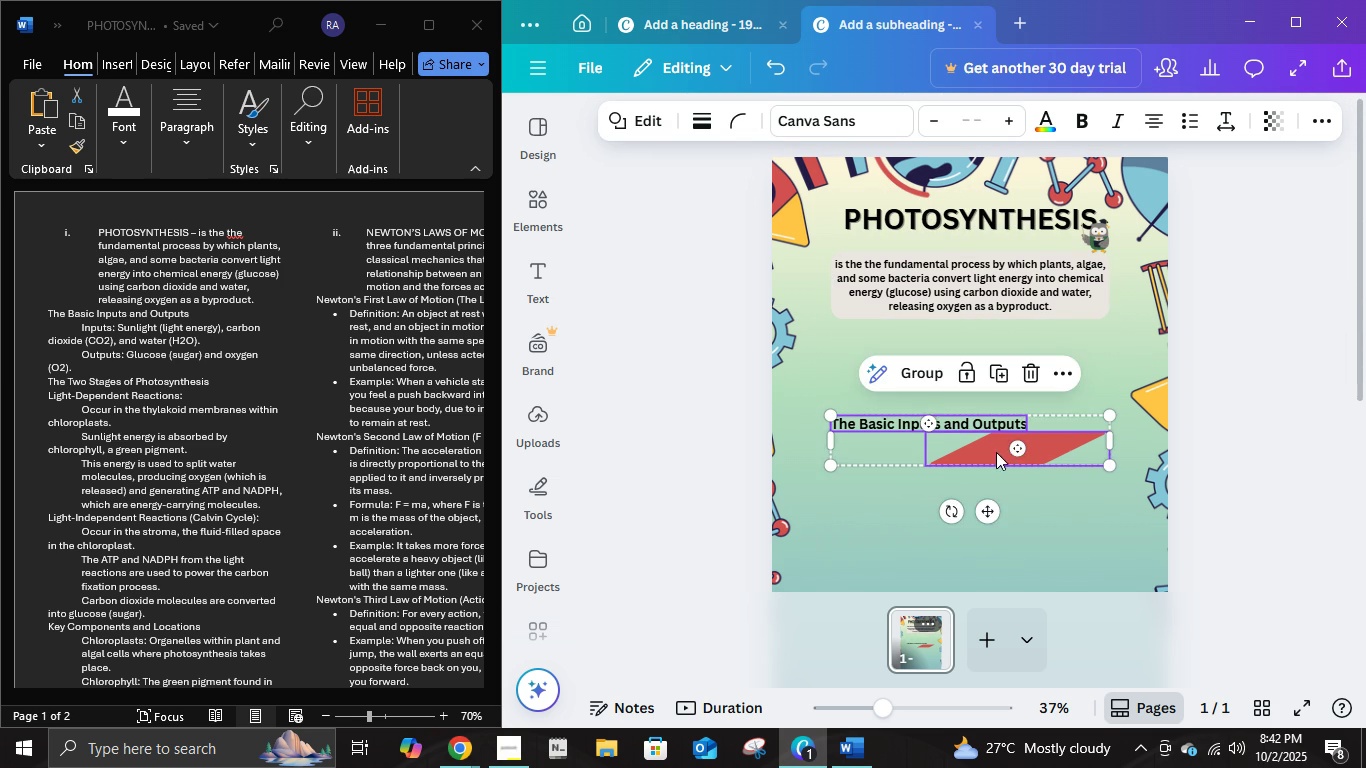 
left_click([1224, 386])
 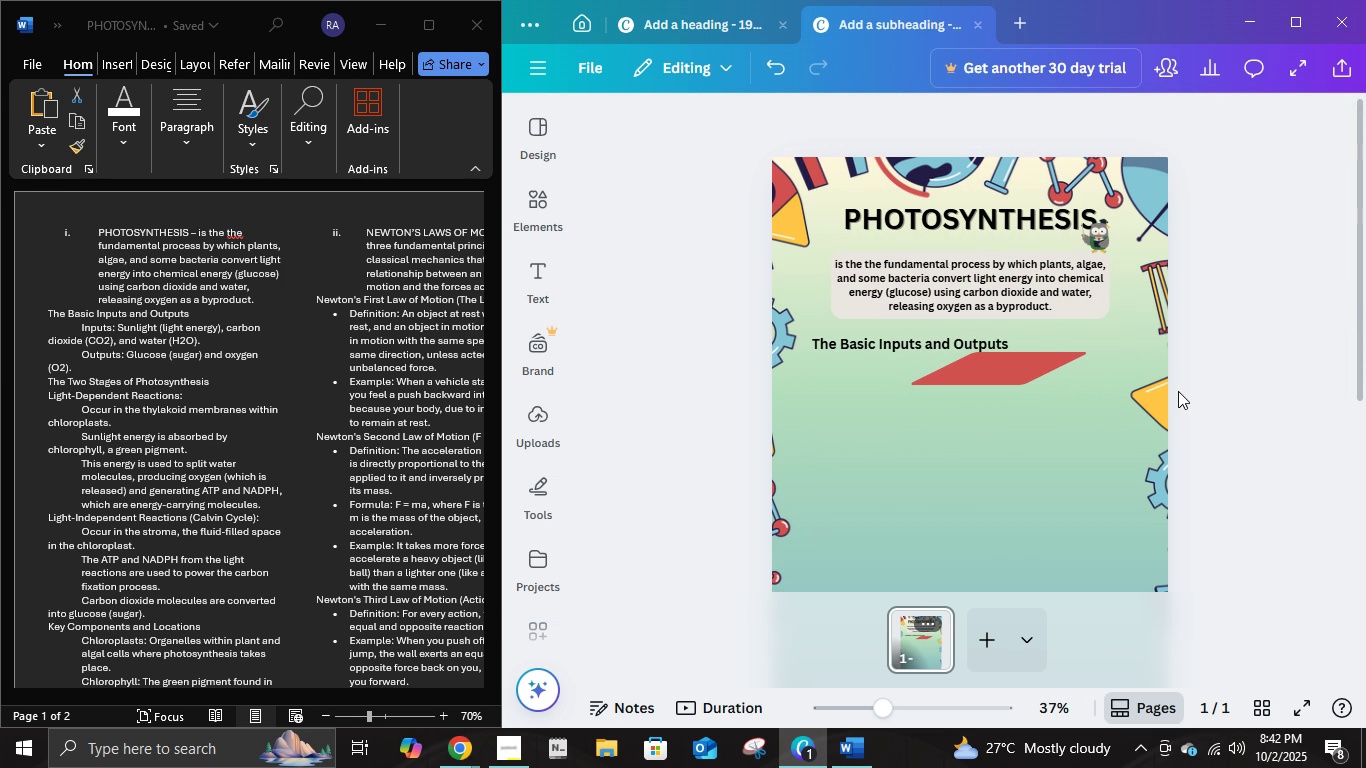 
wait(5.7)
 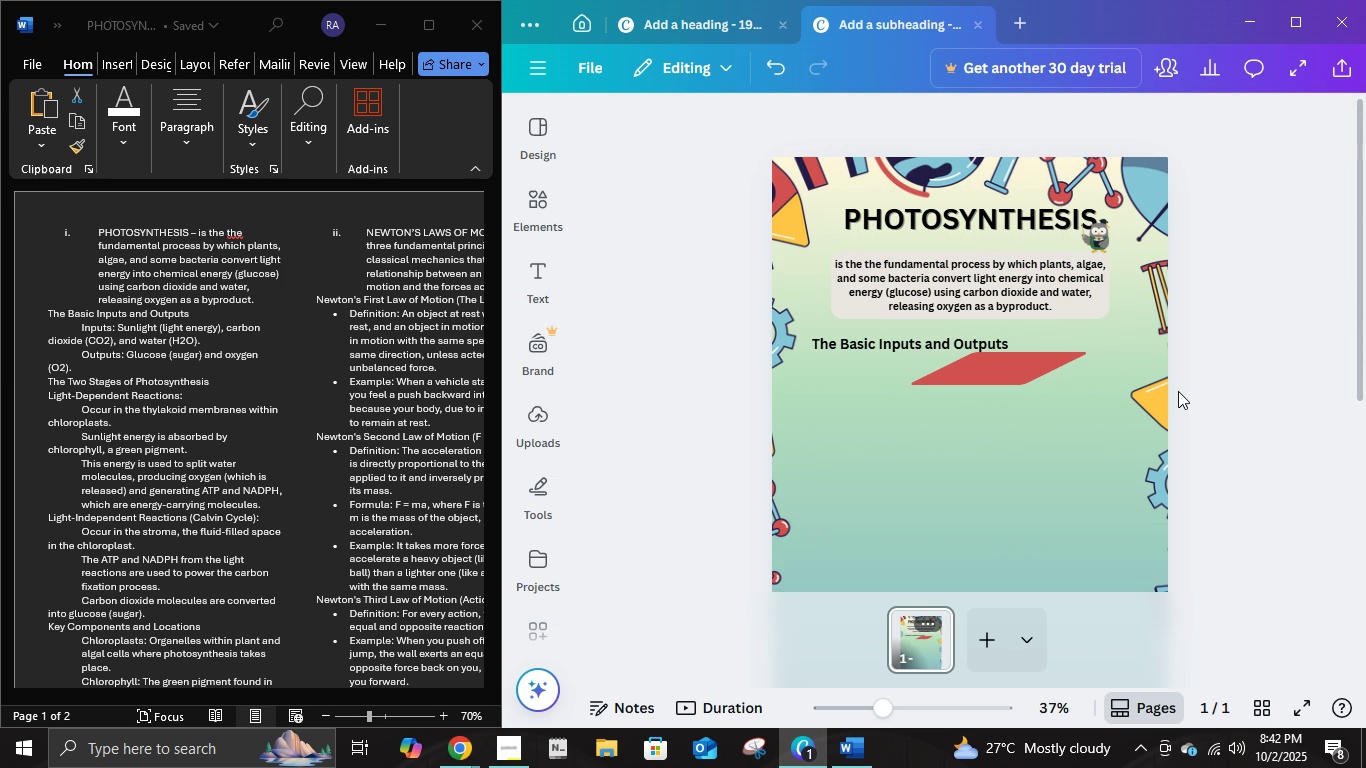 
left_click([976, 391])
 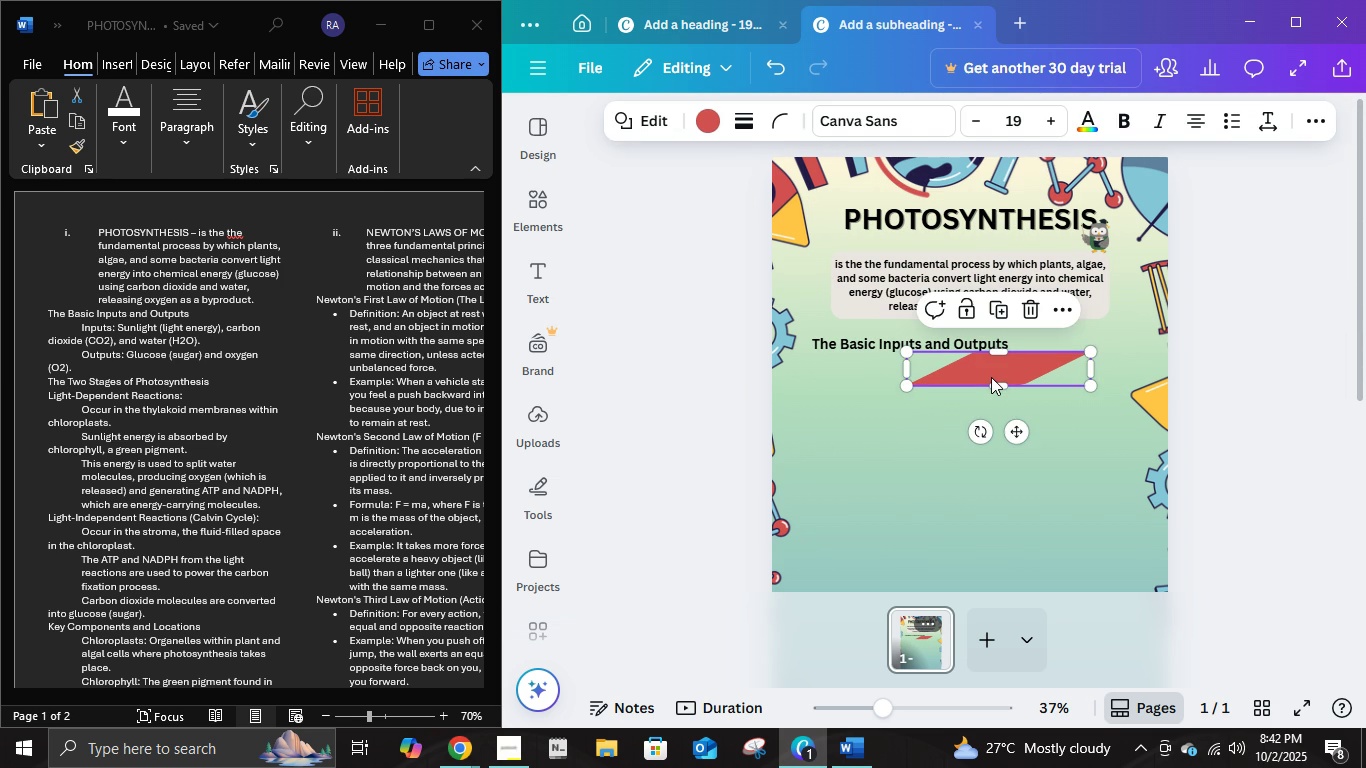 
left_click([991, 377])
 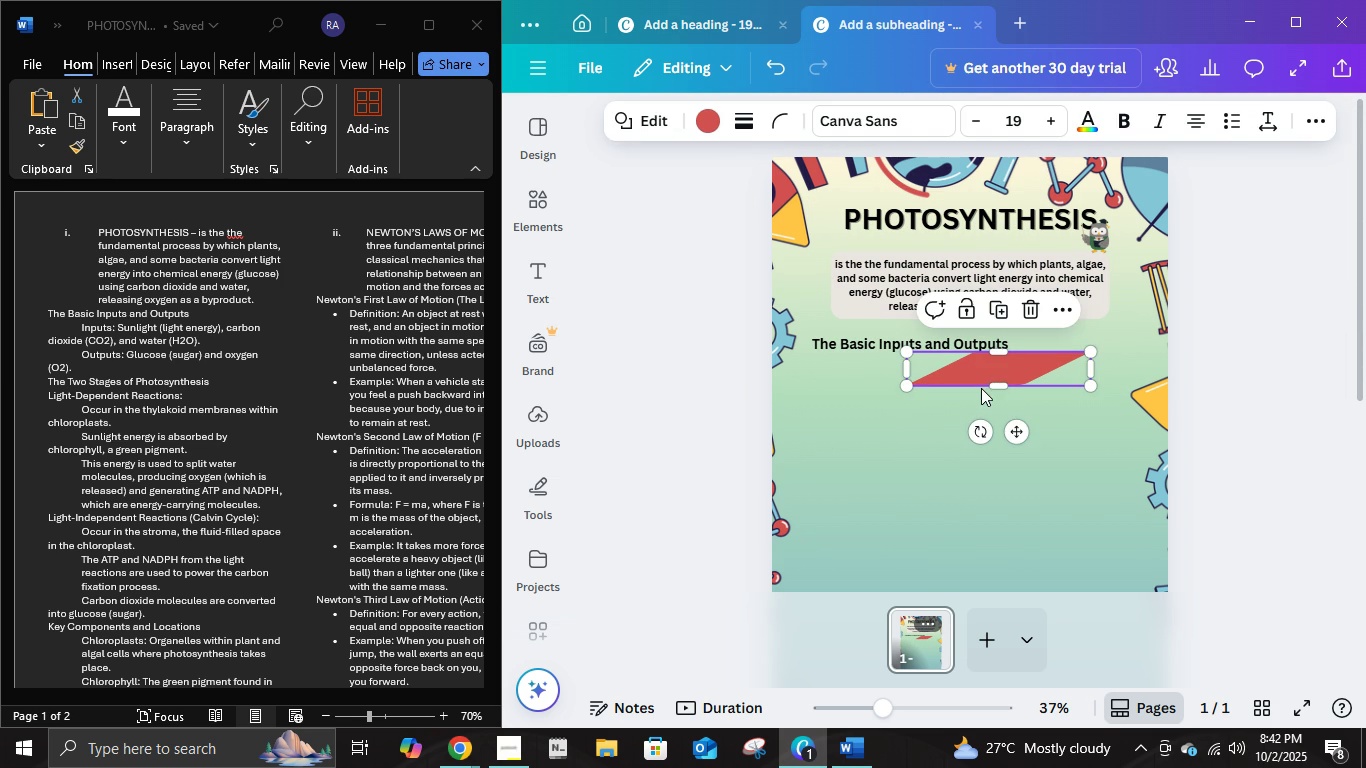 
key(Delete)
 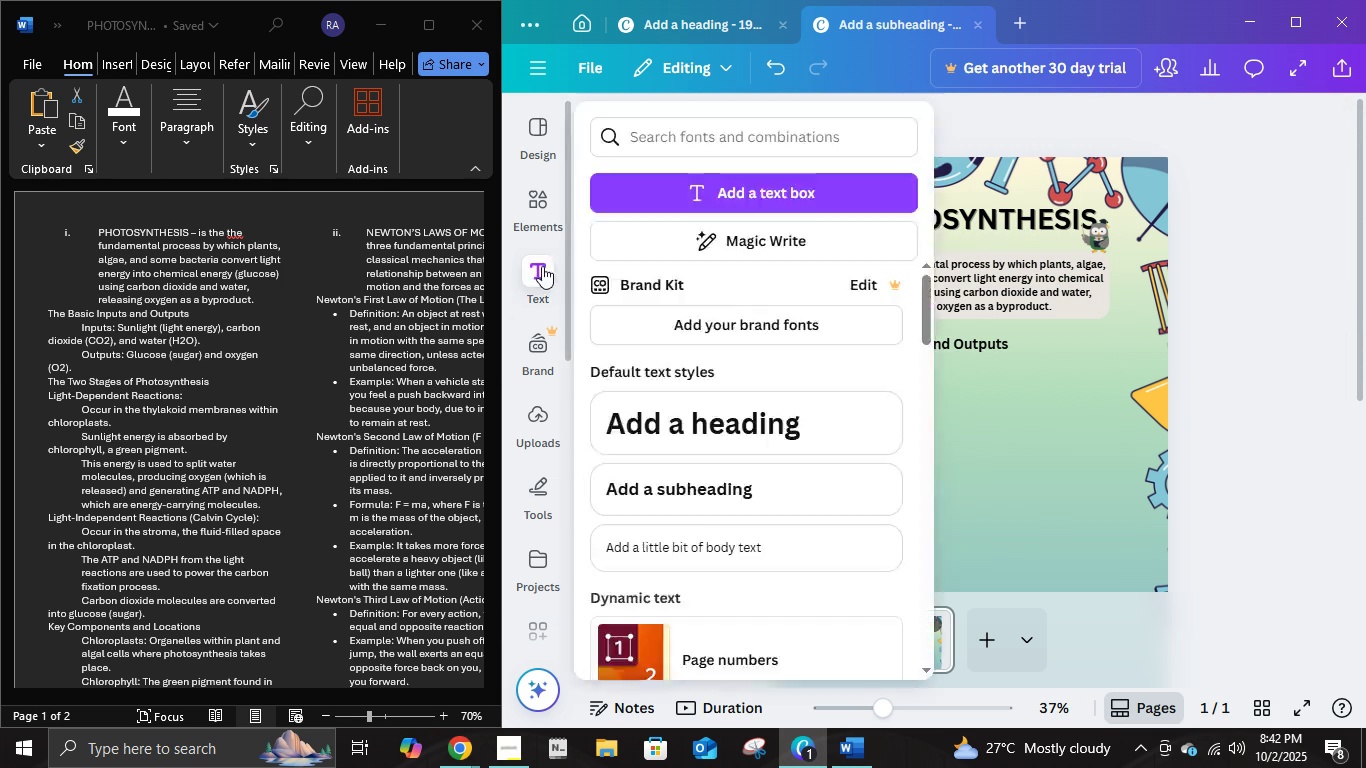 
left_click([525, 205])
 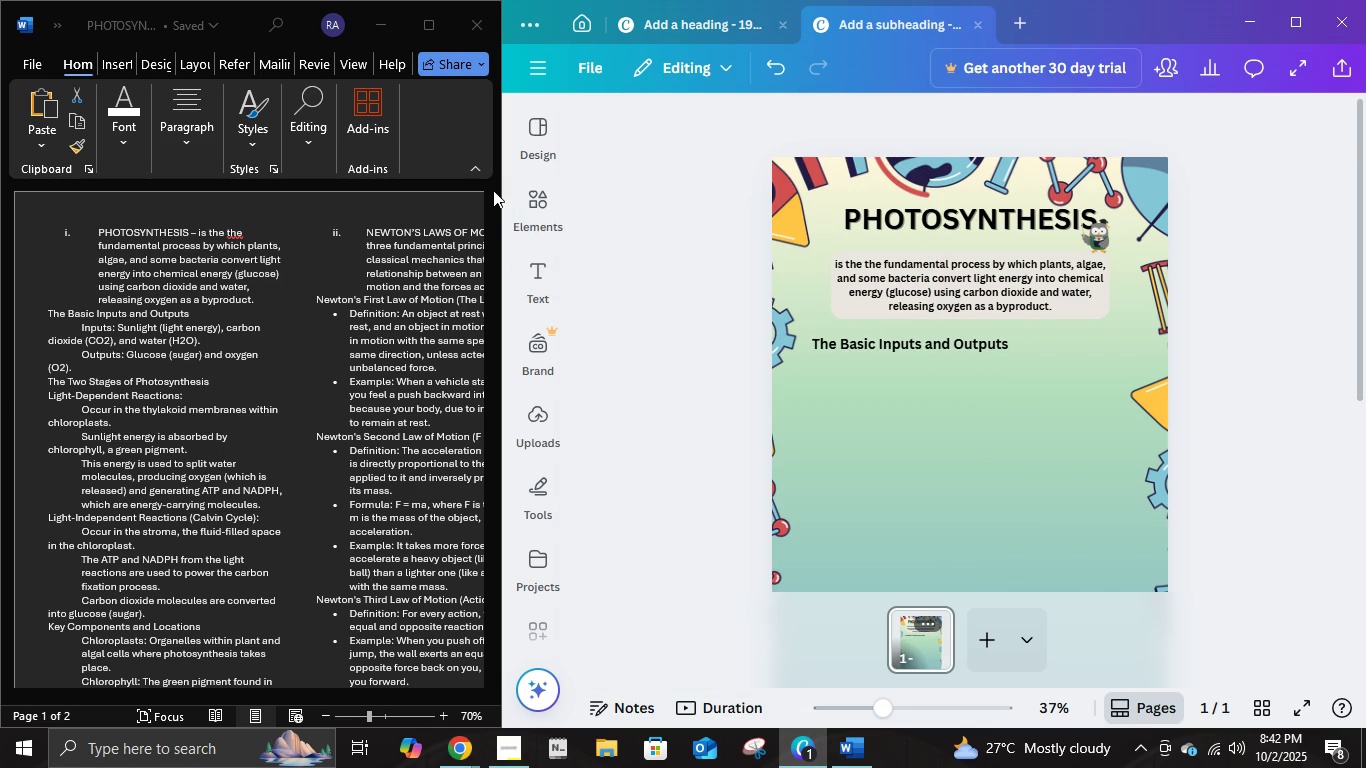 
left_click([544, 215])
 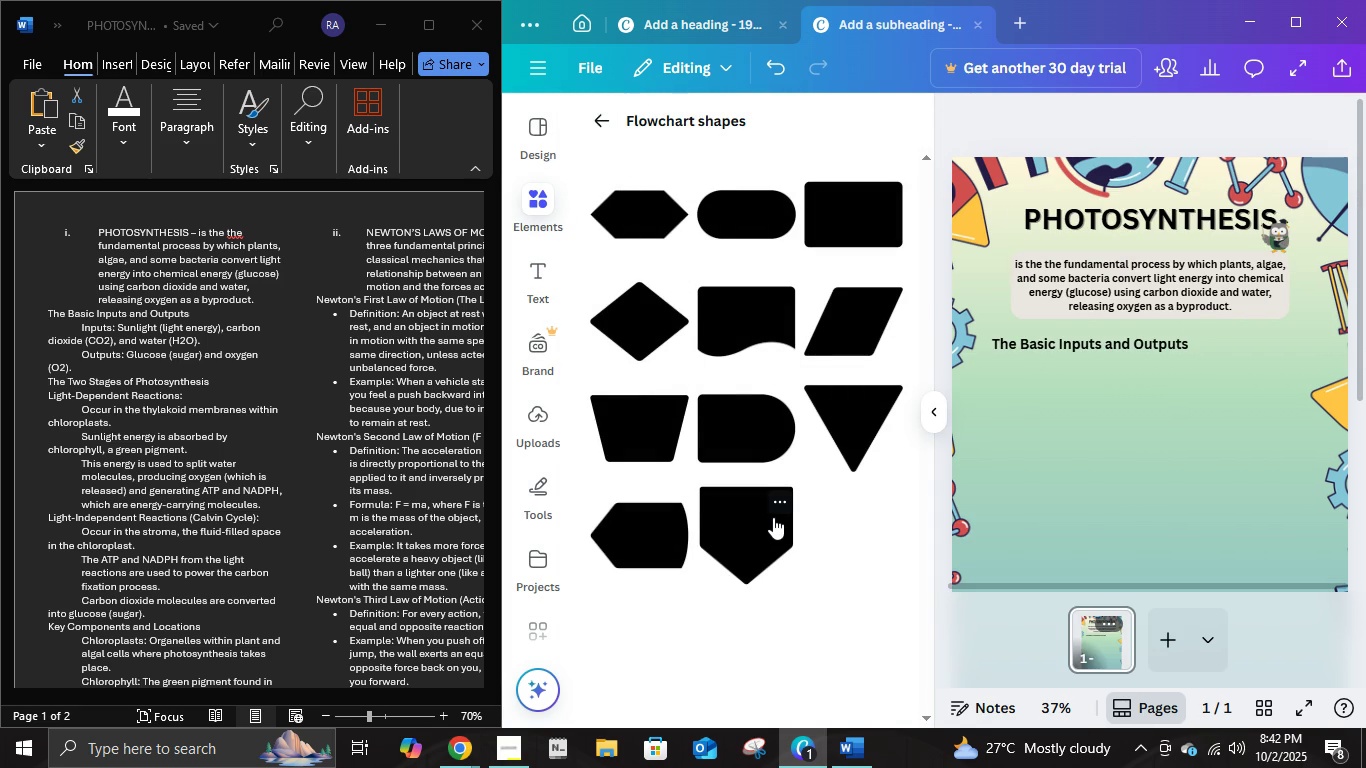 
mouse_move([733, 493])
 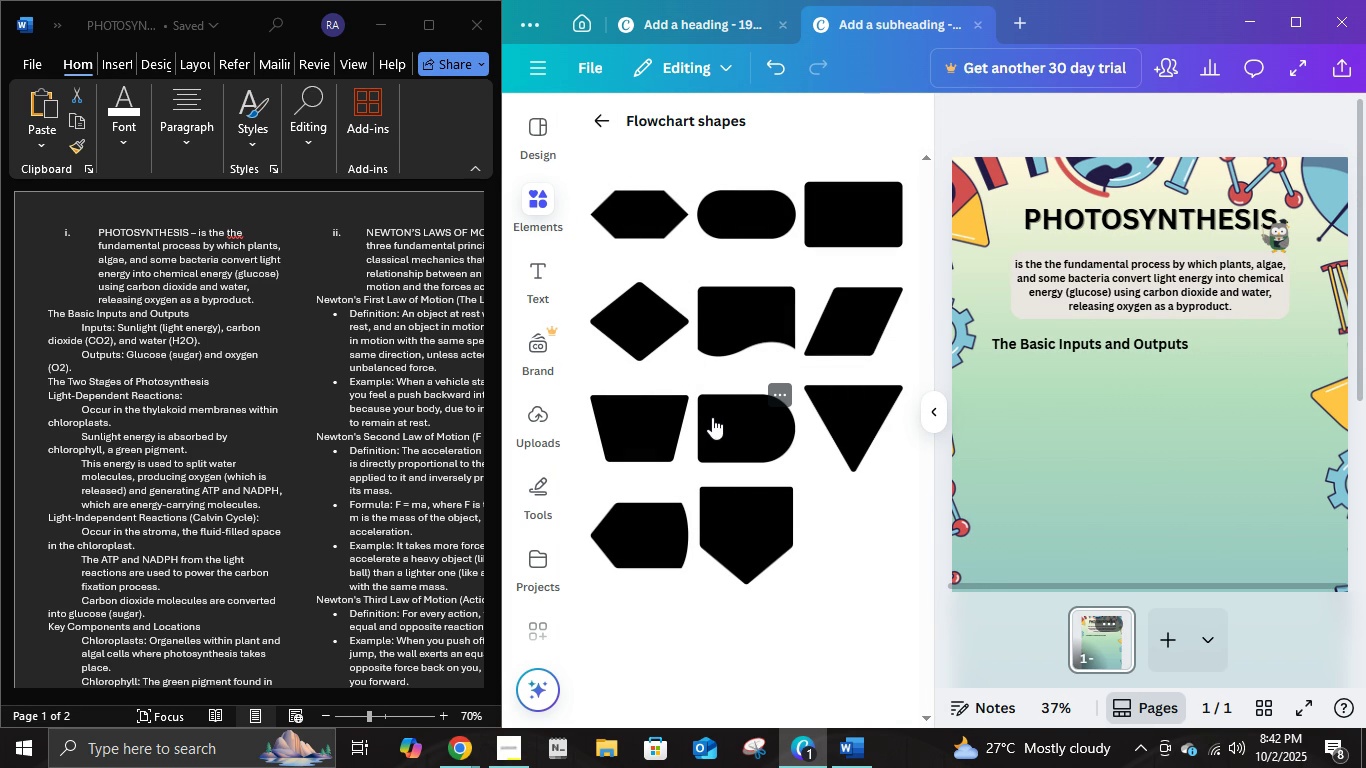 
scroll: coordinate [715, 422], scroll_direction: down, amount: 1.0
 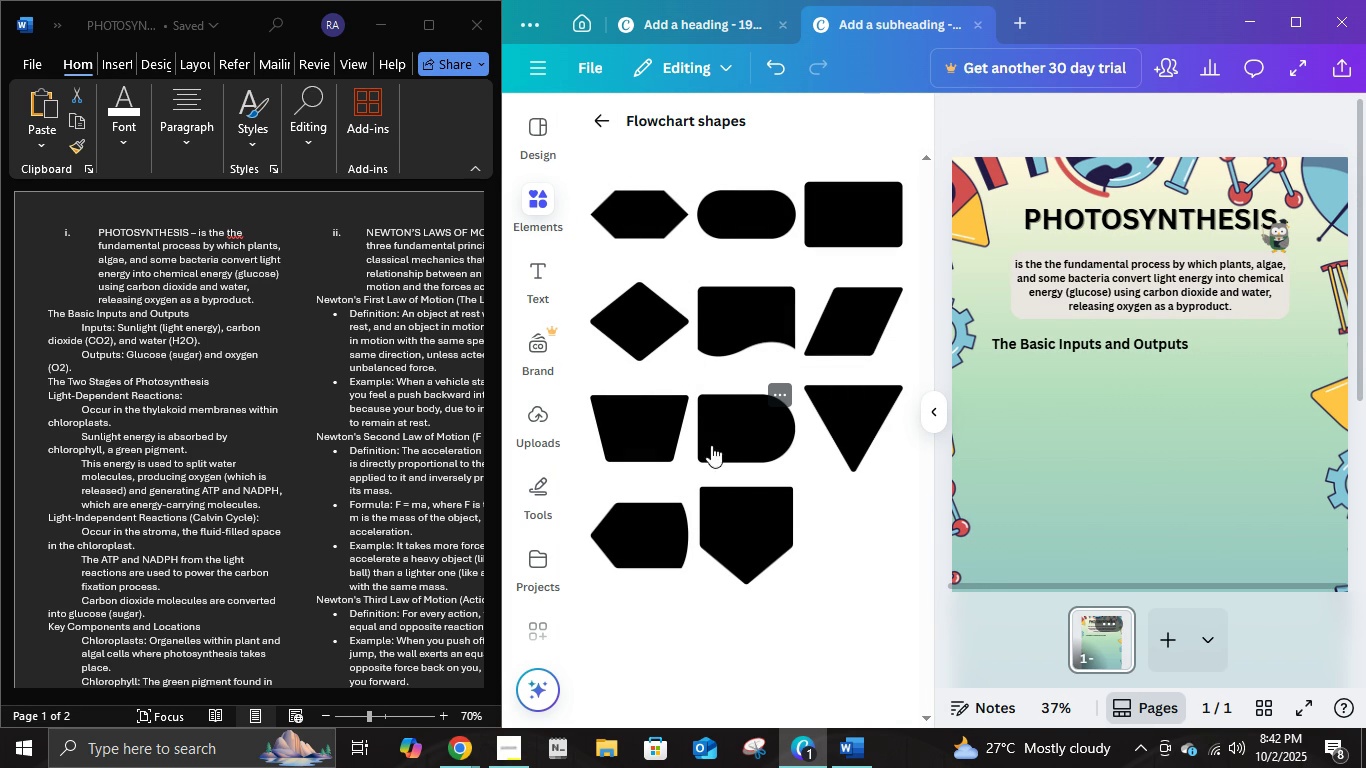 
mouse_move([734, 453])
 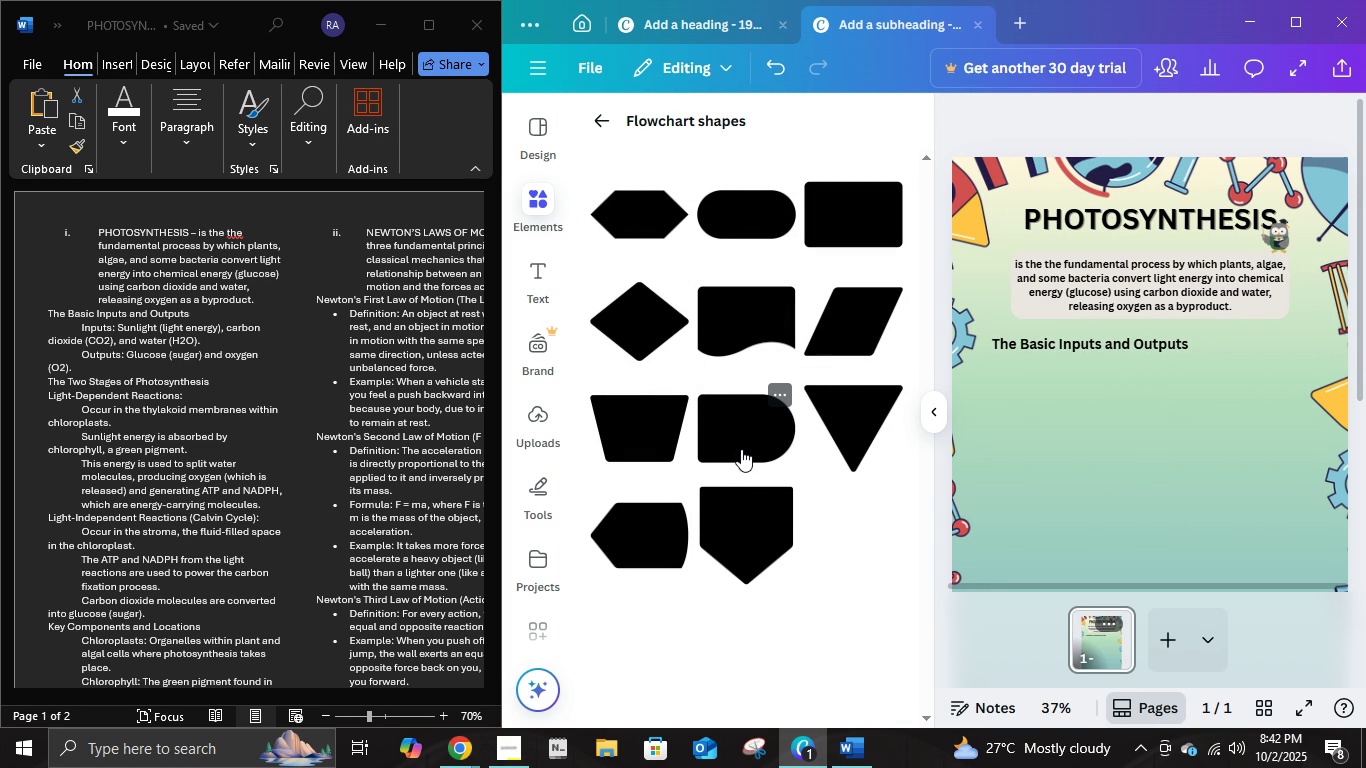 
mouse_move([729, 488])
 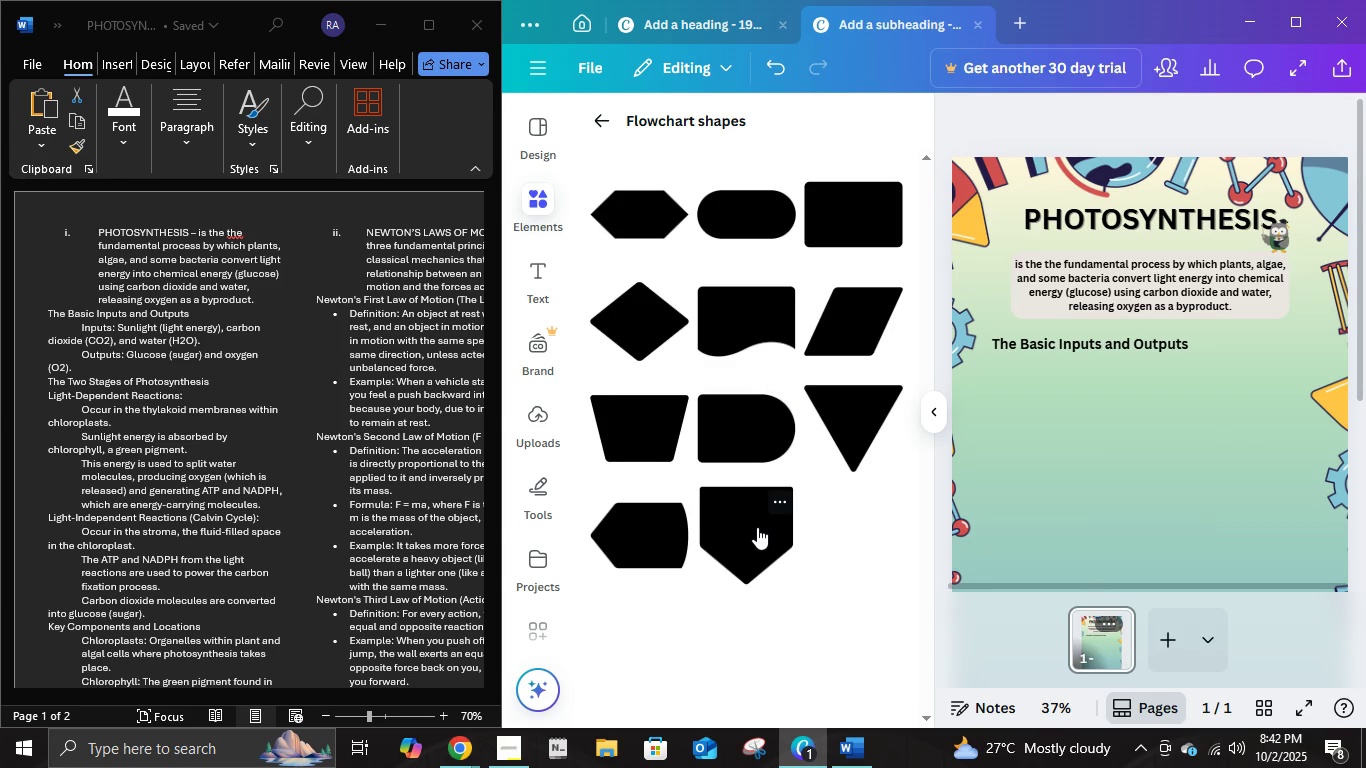 
left_click([758, 527])
 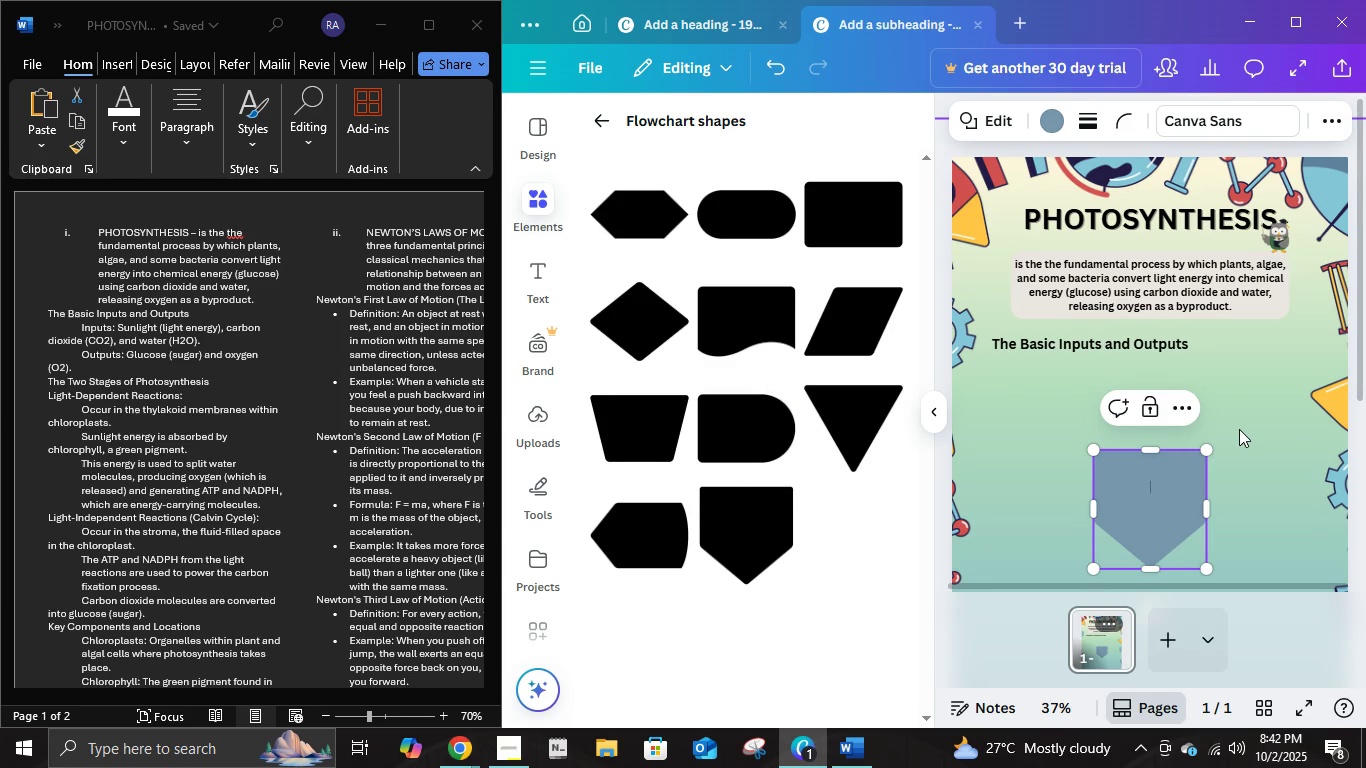 
left_click([1239, 429])
 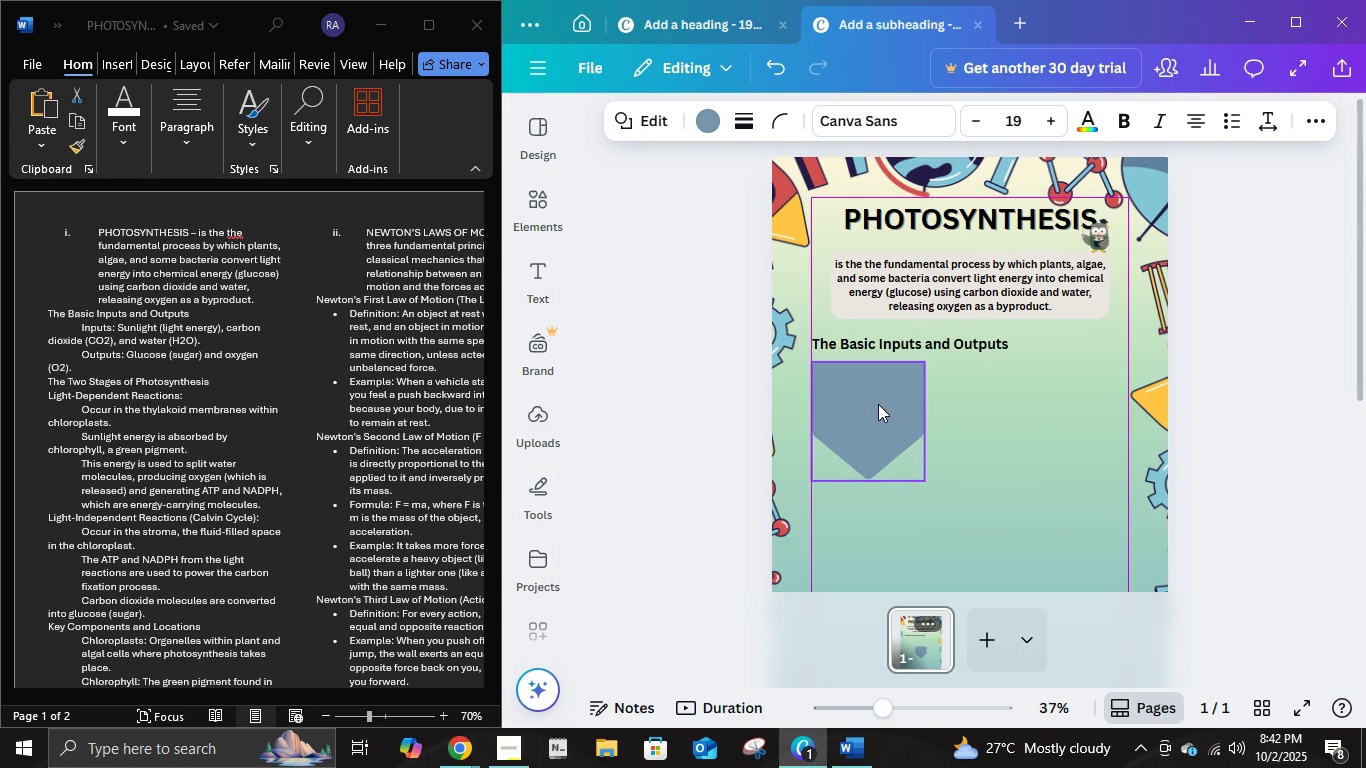 
key(Control+ControlLeft)
 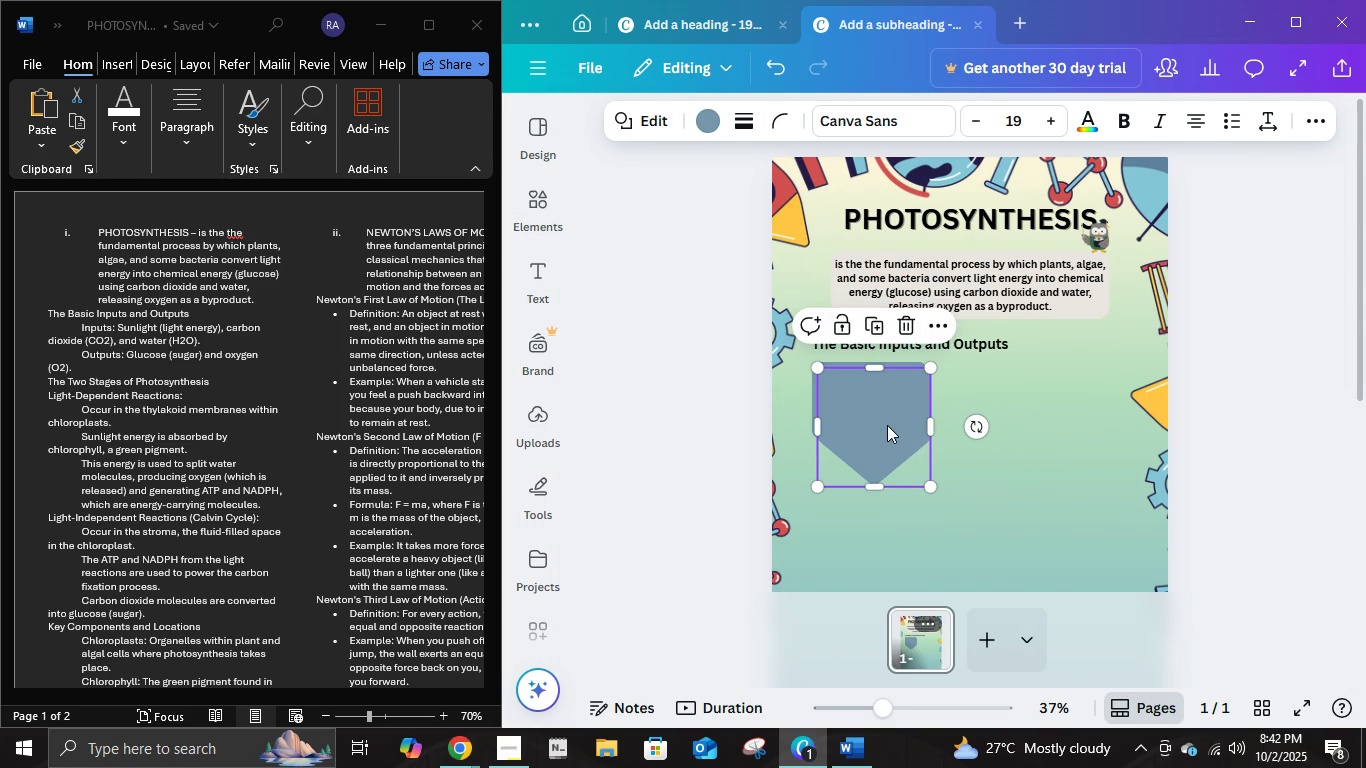 
key(Control+D)
 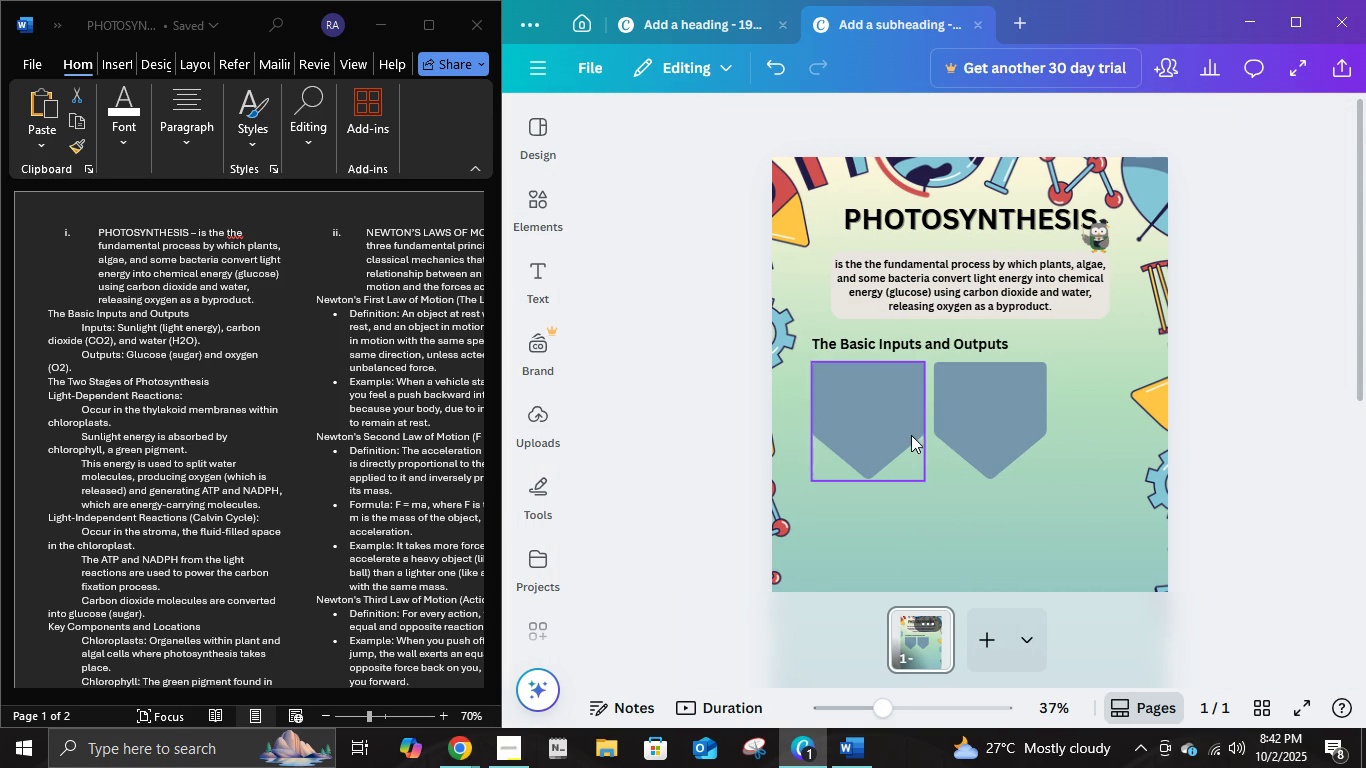 
wait(5.33)
 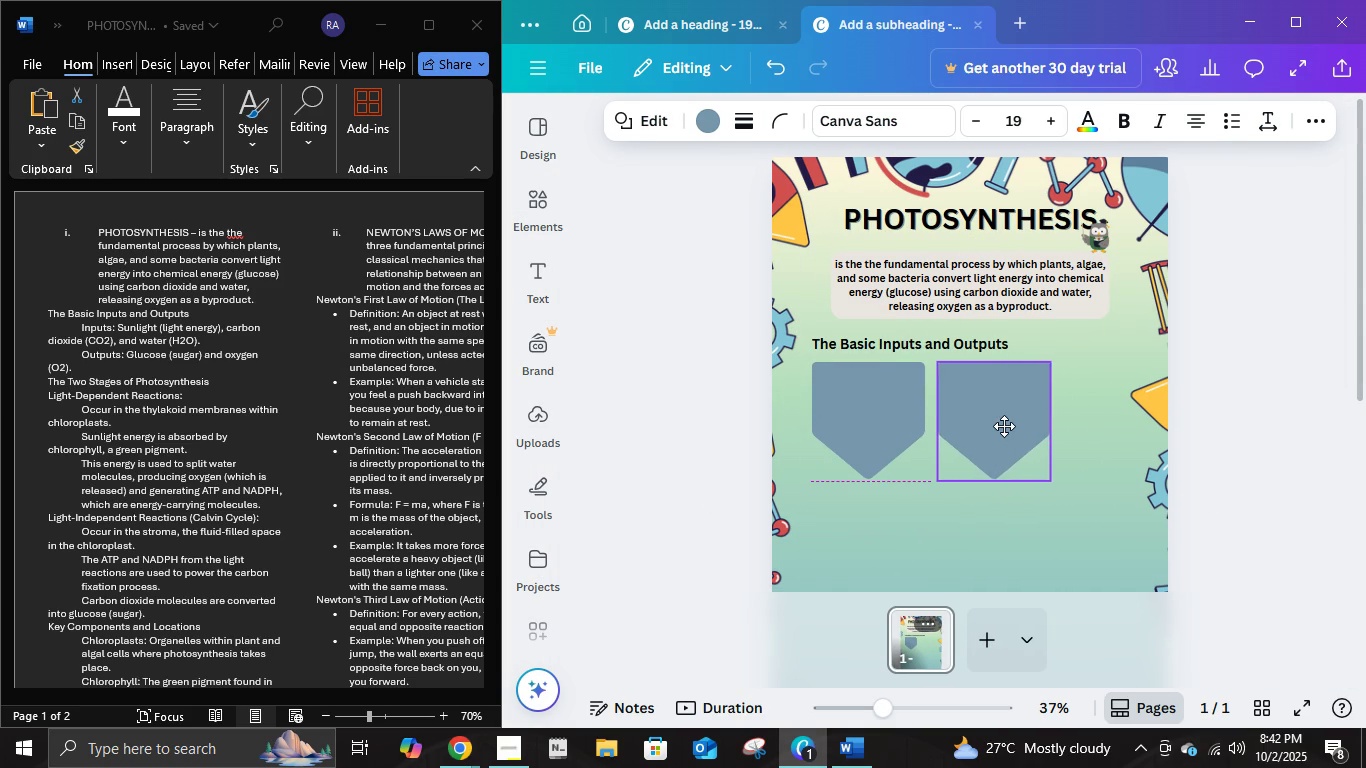 
left_click([1279, 410])
 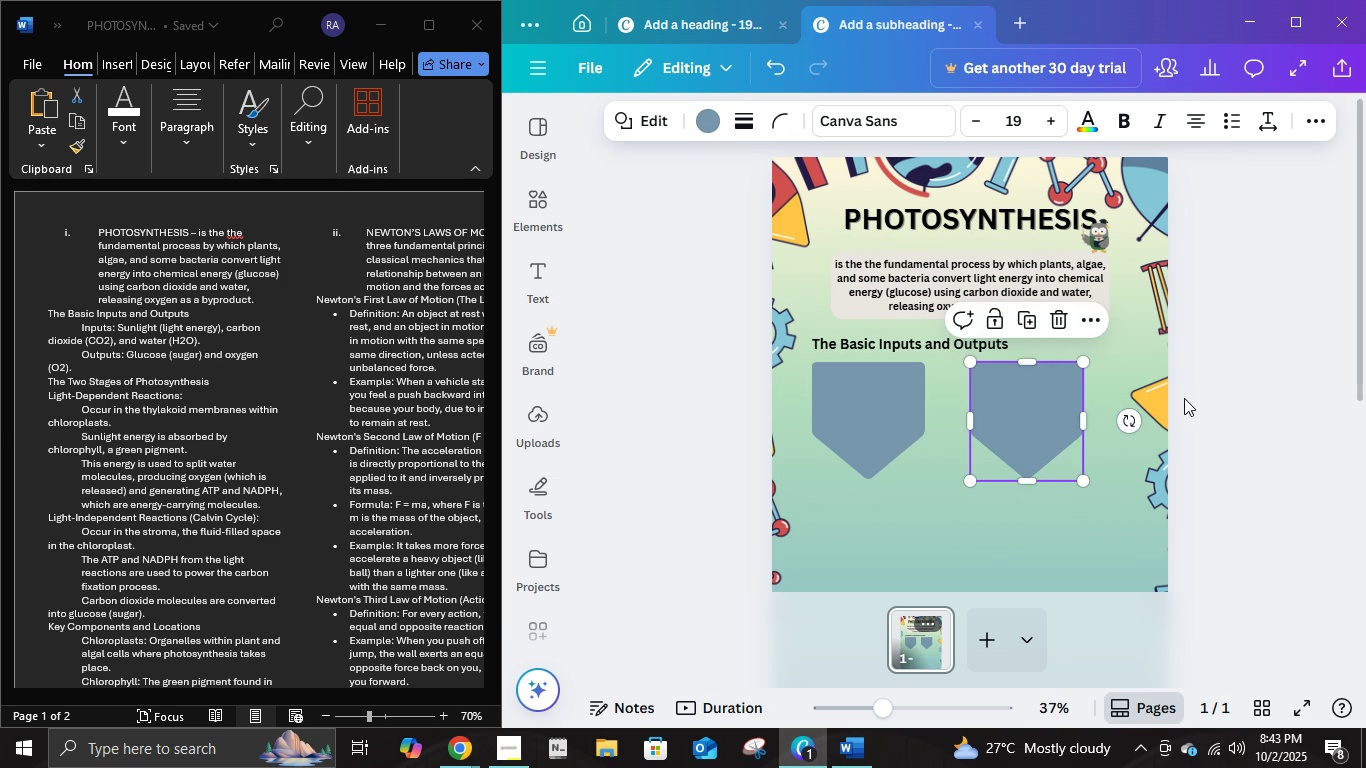 
left_click([1160, 397])
 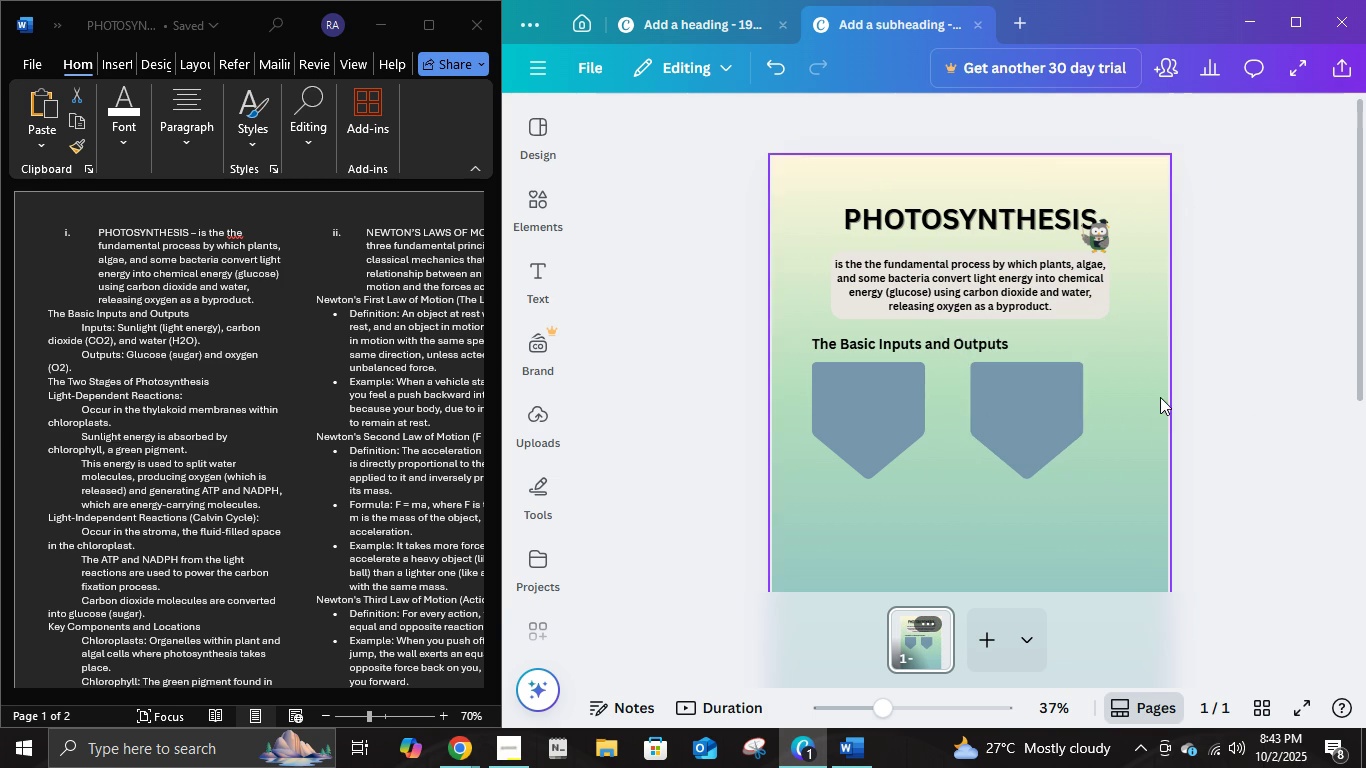 
key(Delete)
 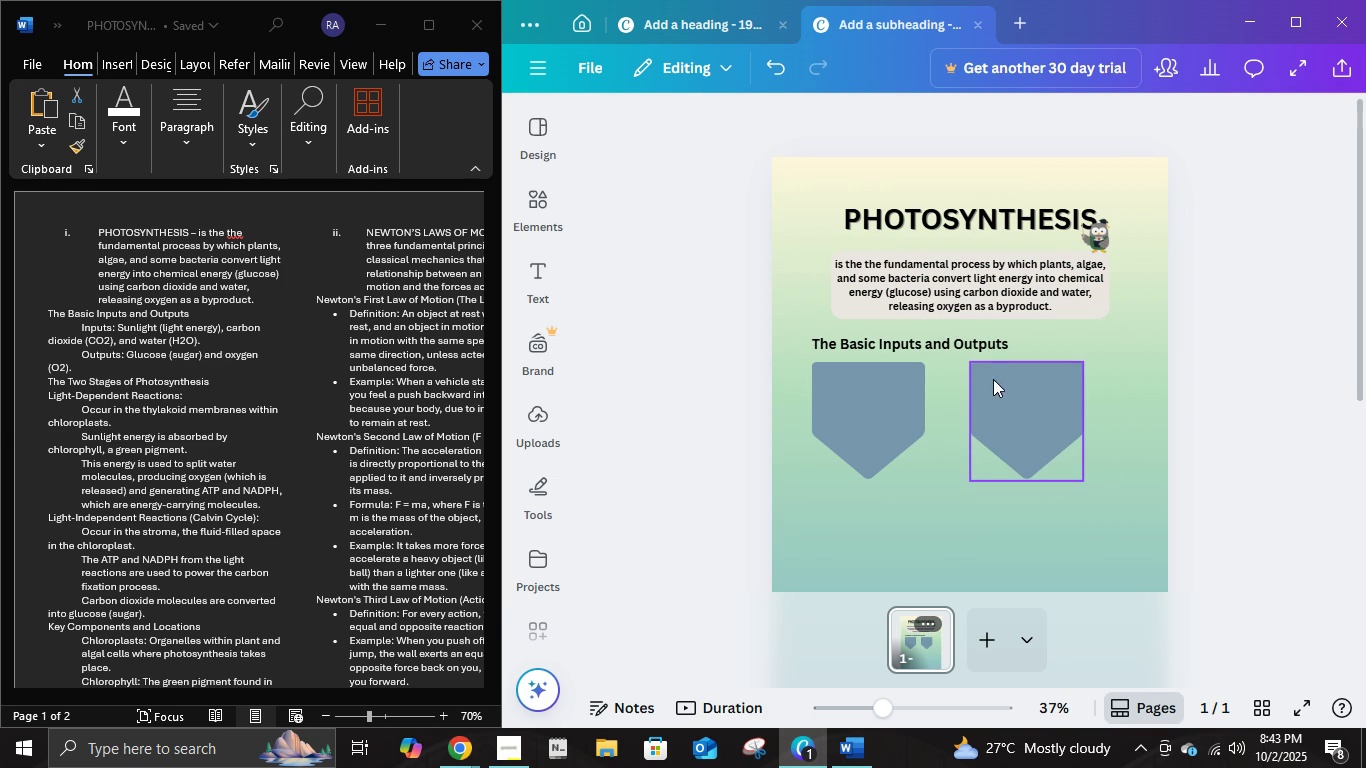 
key(Control+ControlLeft)
 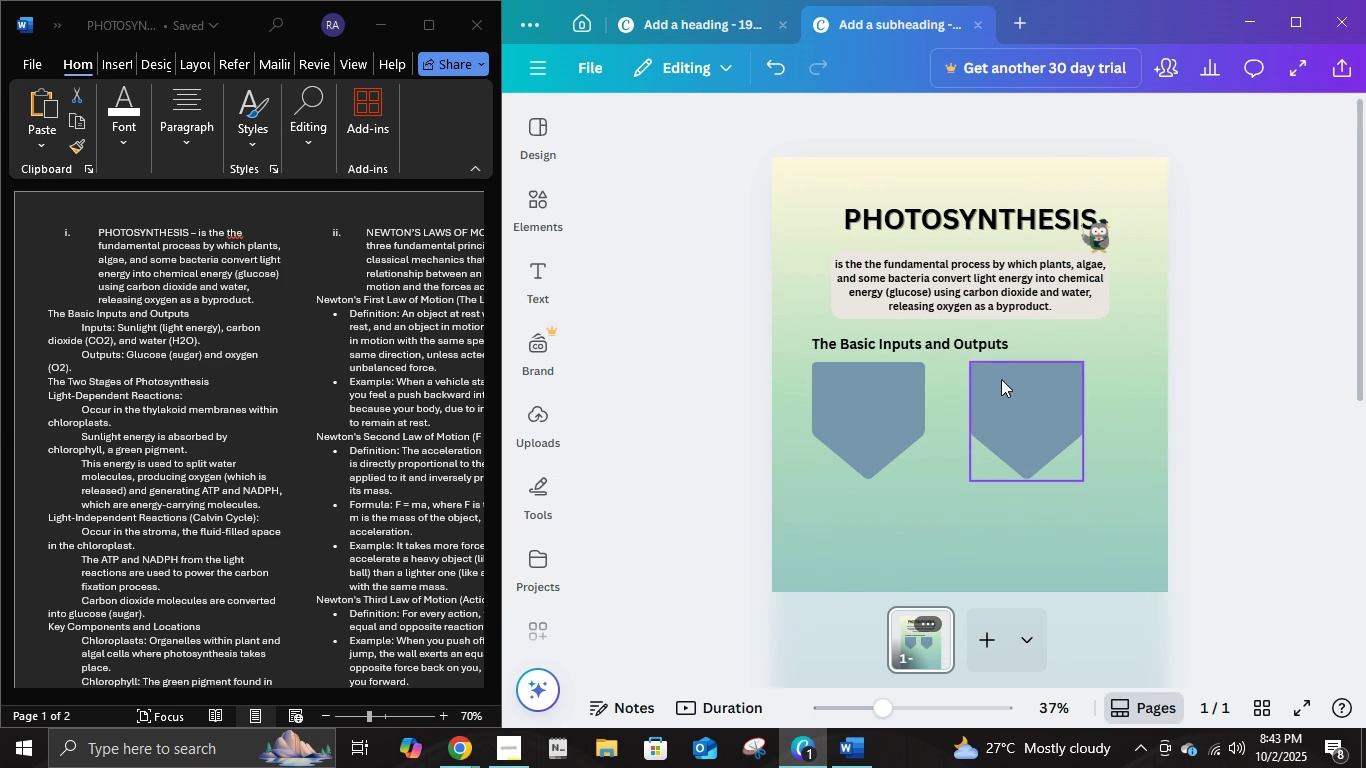 
key(Control+Z)
 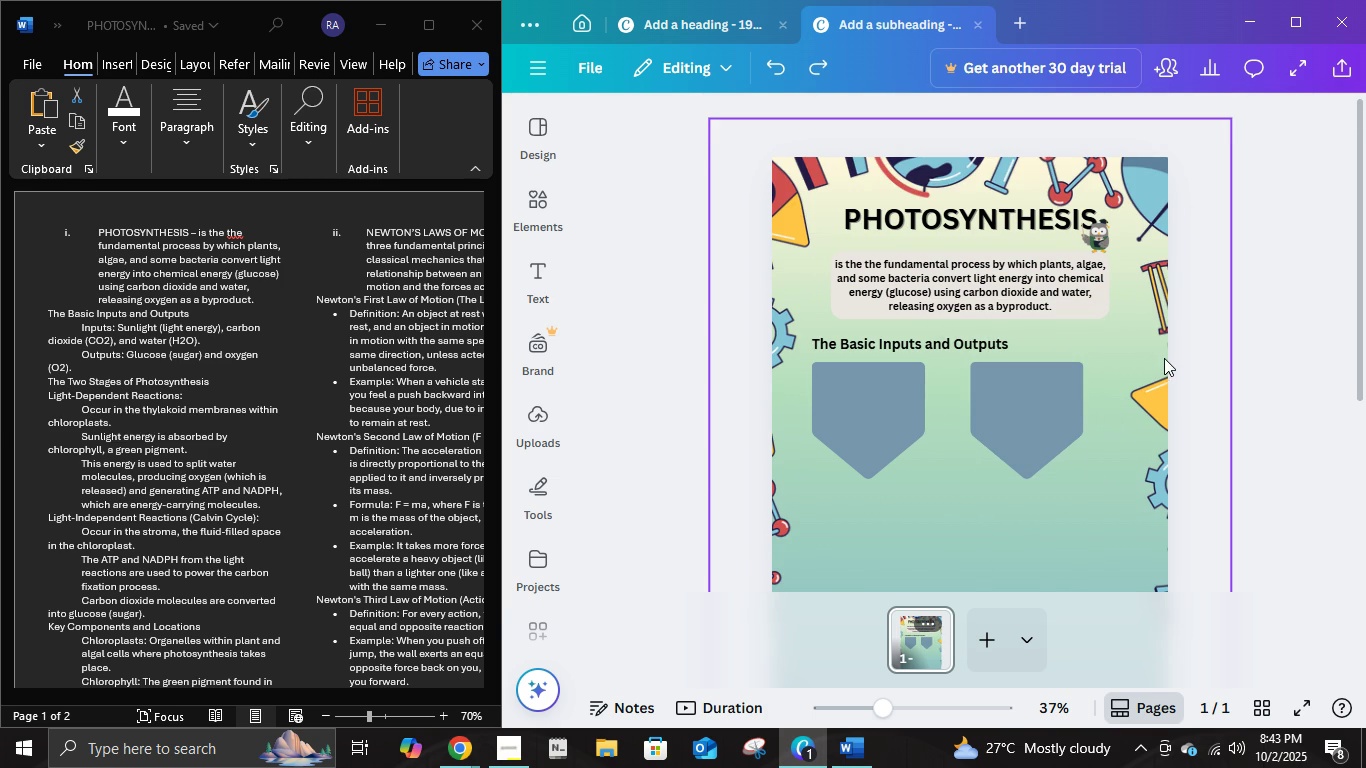 
left_click([1166, 358])
 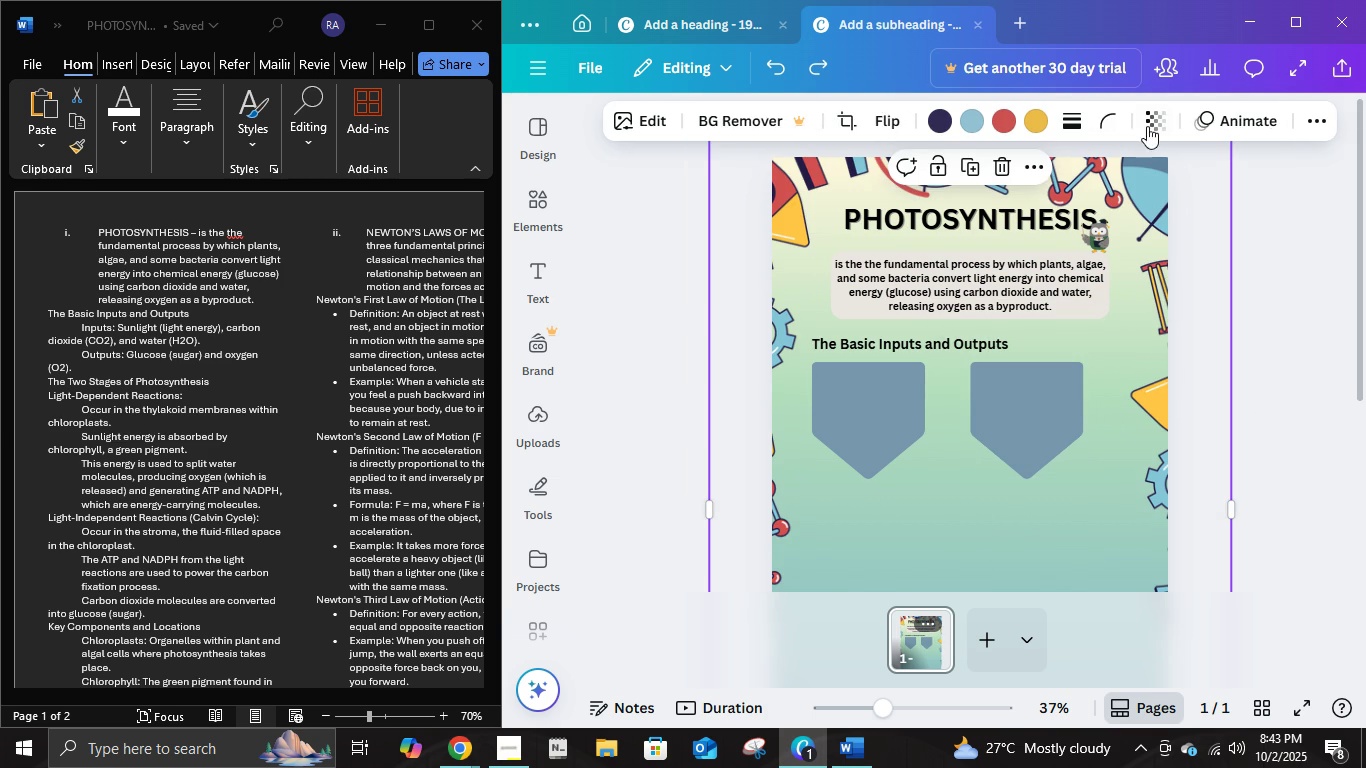 
left_click([1147, 126])
 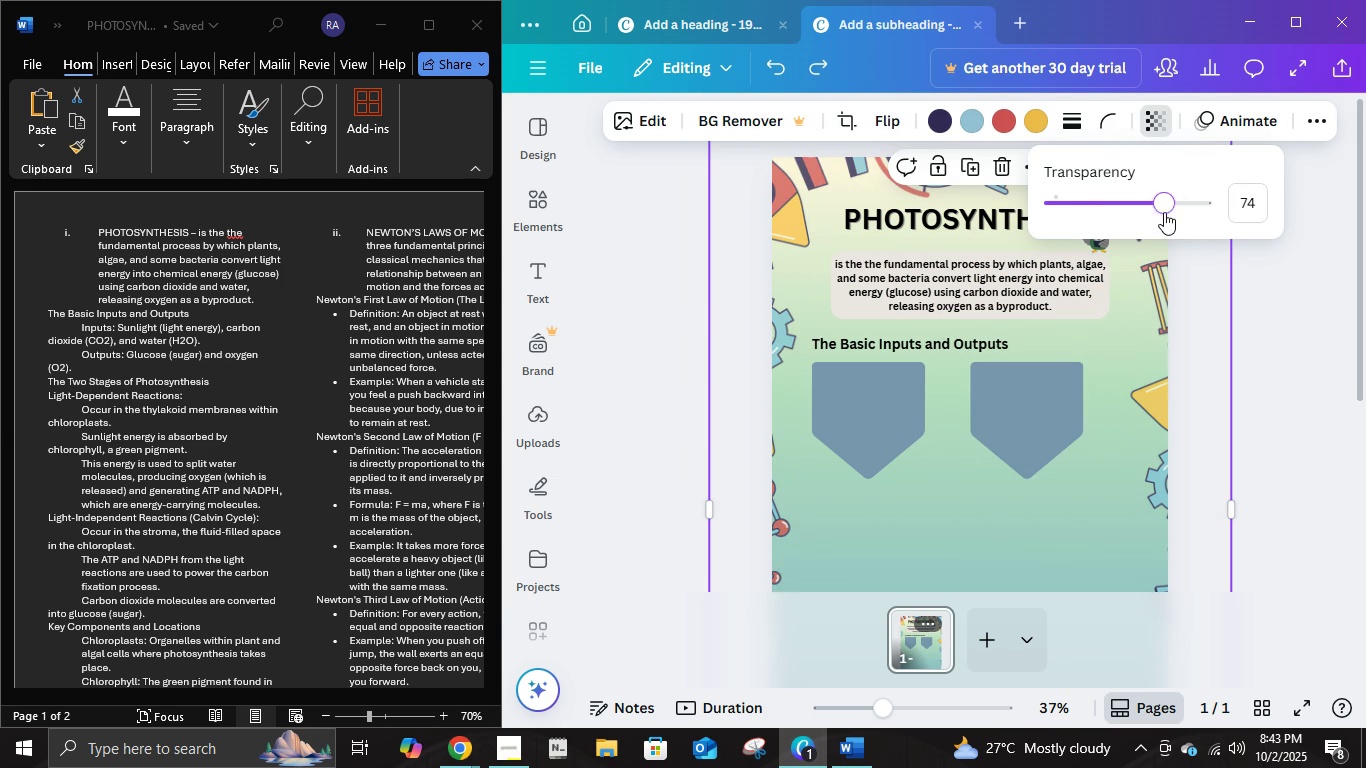 
left_click([1164, 212])
 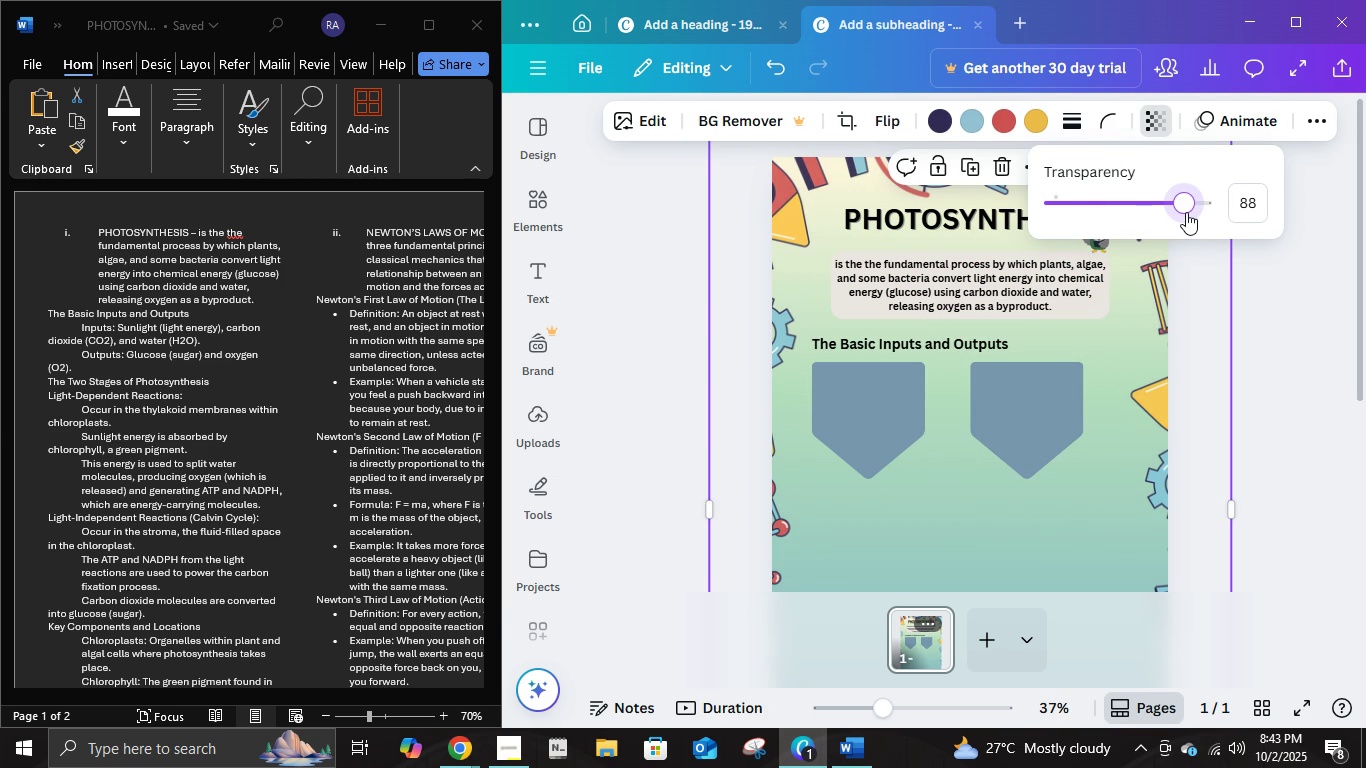 
left_click([1186, 212])
 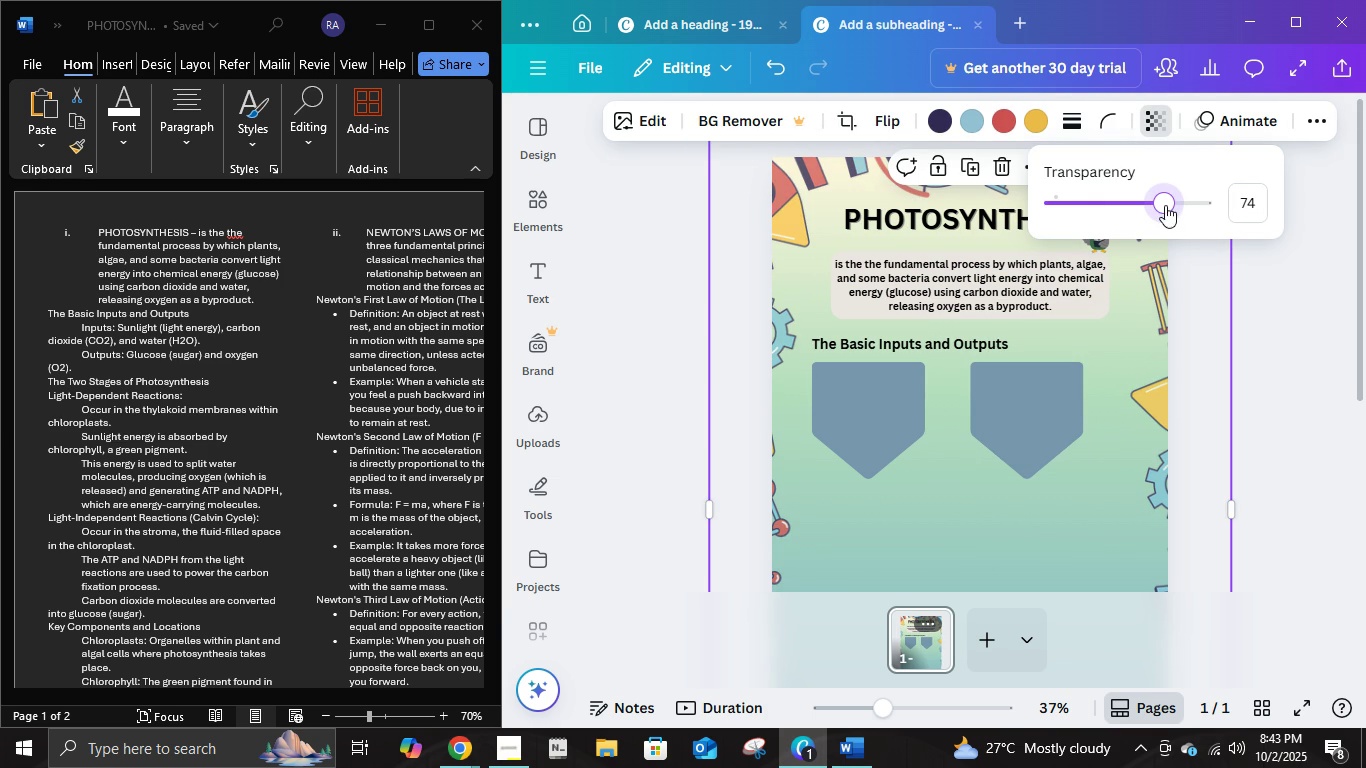 
left_click([1165, 205])
 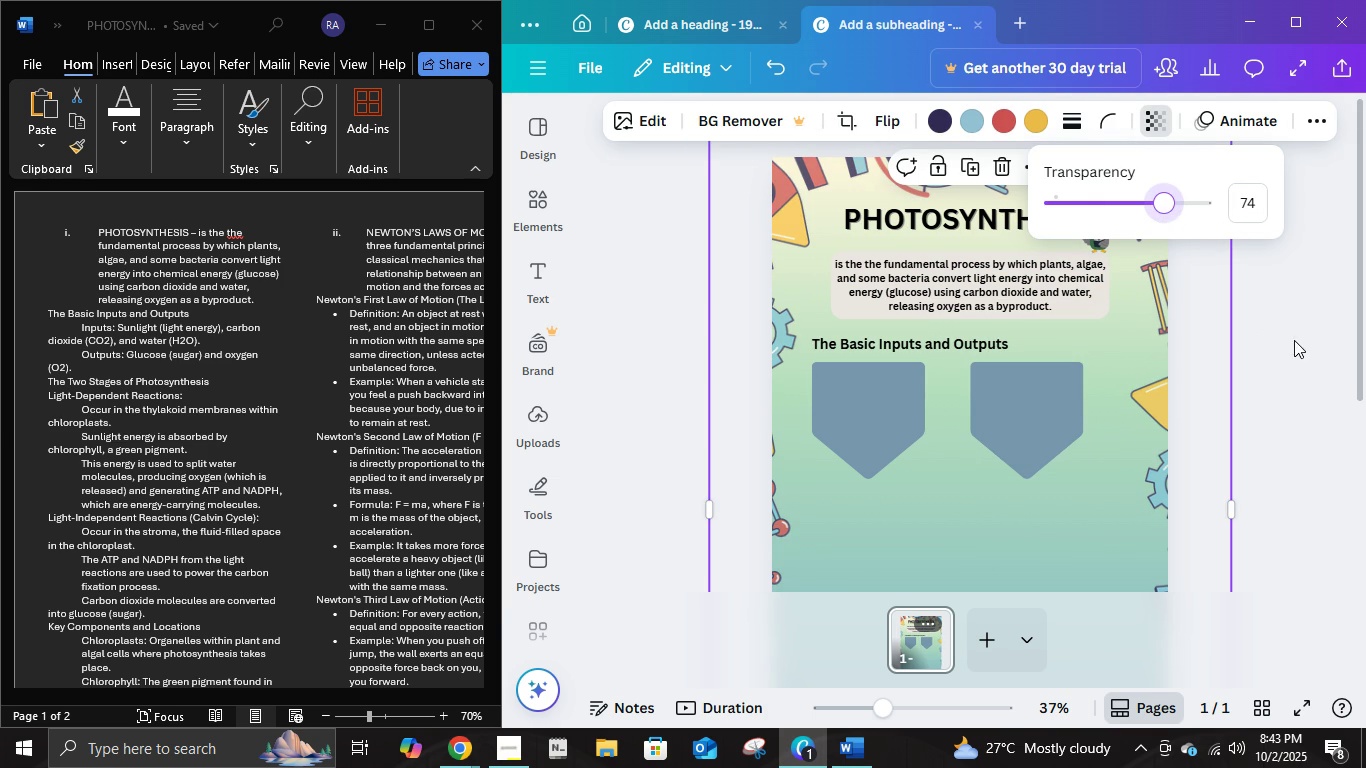 
left_click([1295, 340])
 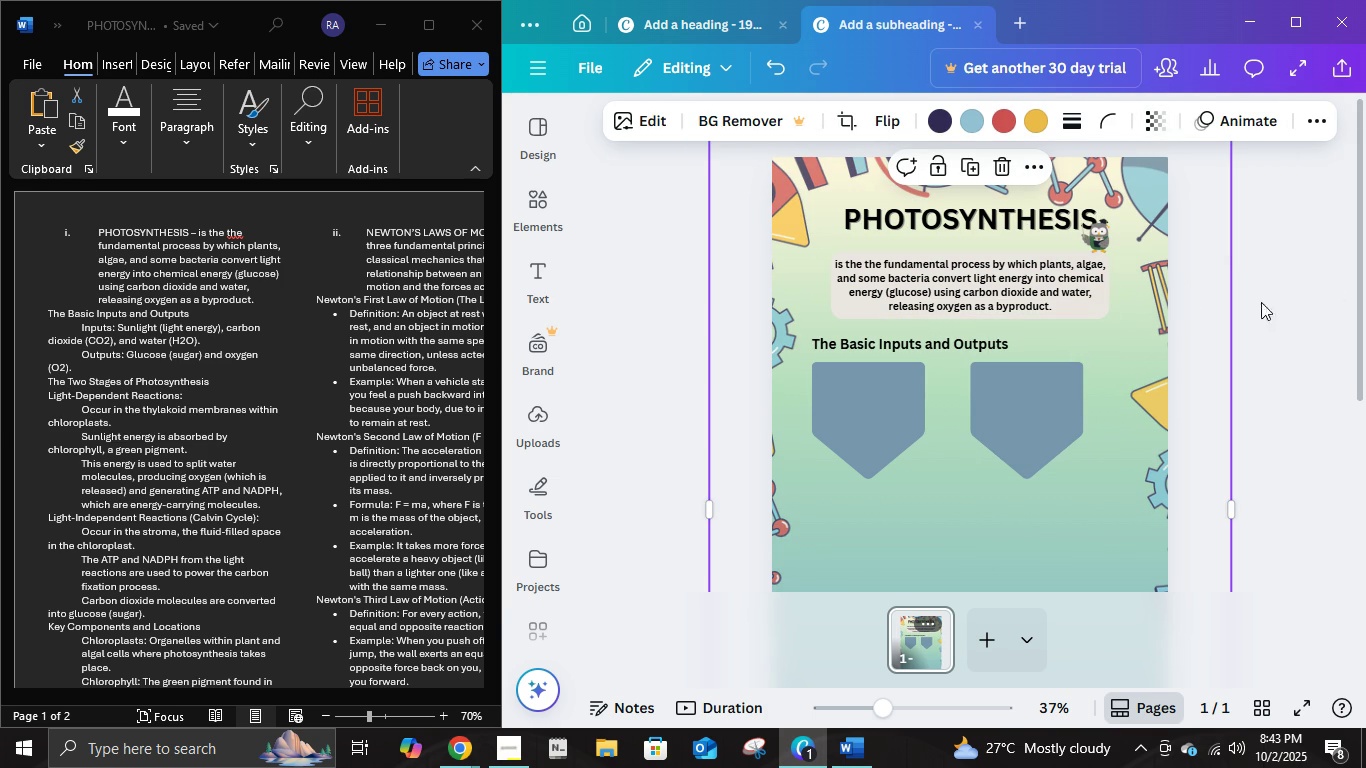 
left_click([1294, 311])
 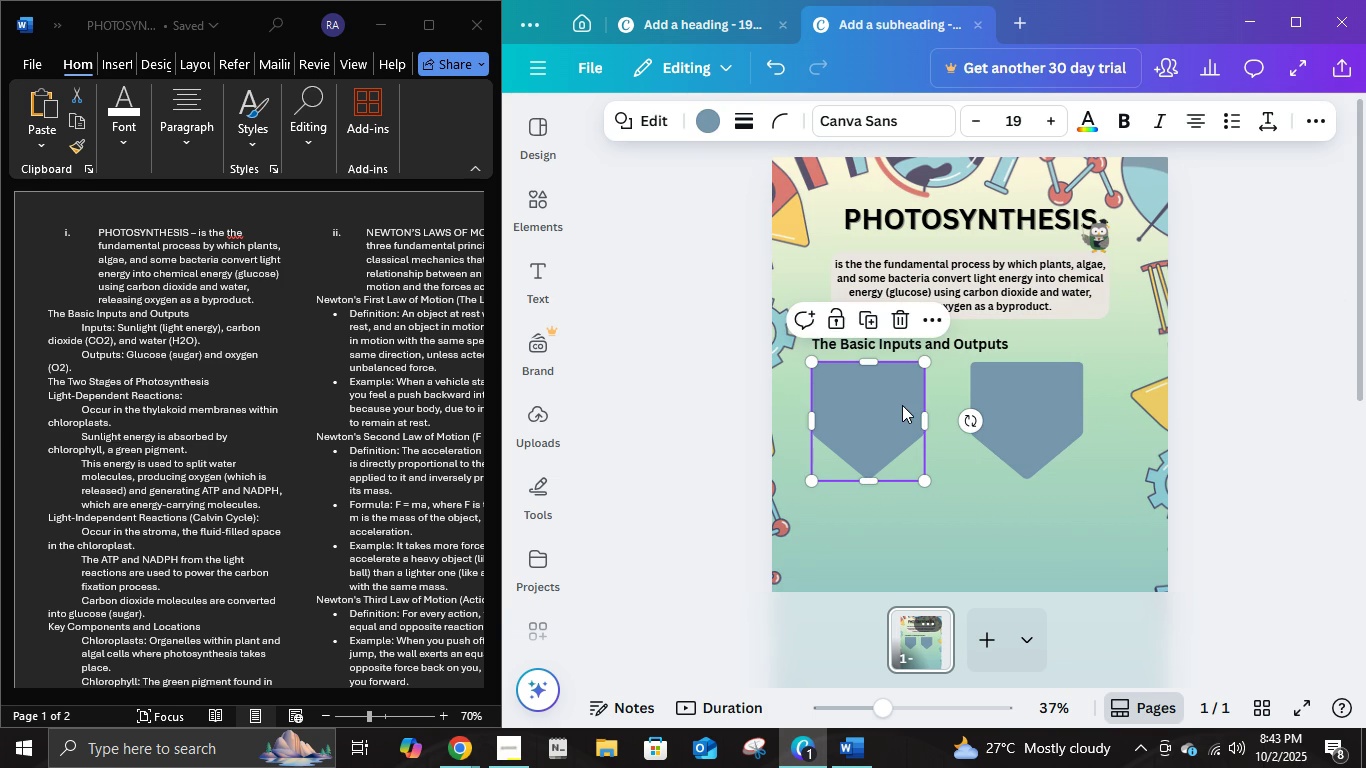 
left_click([902, 405])
 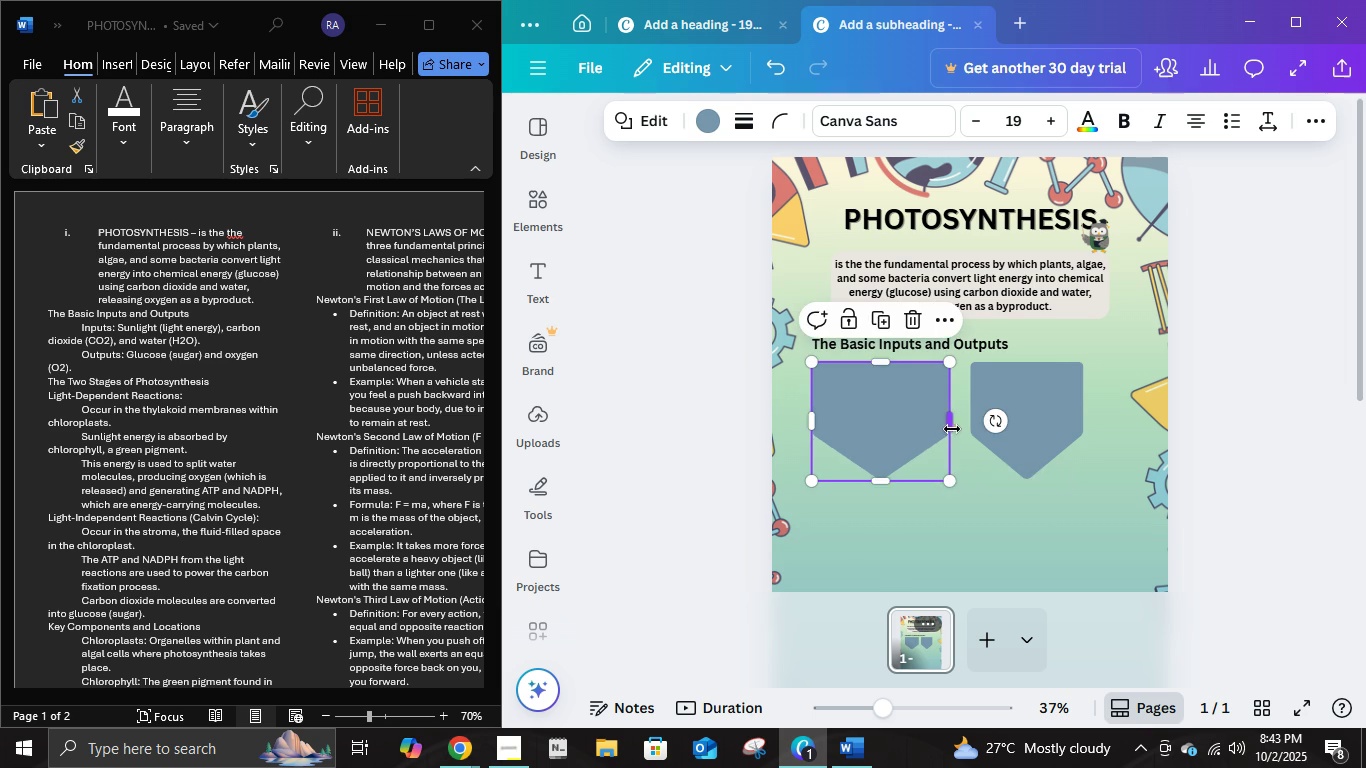 
key(Control+ControlLeft)
 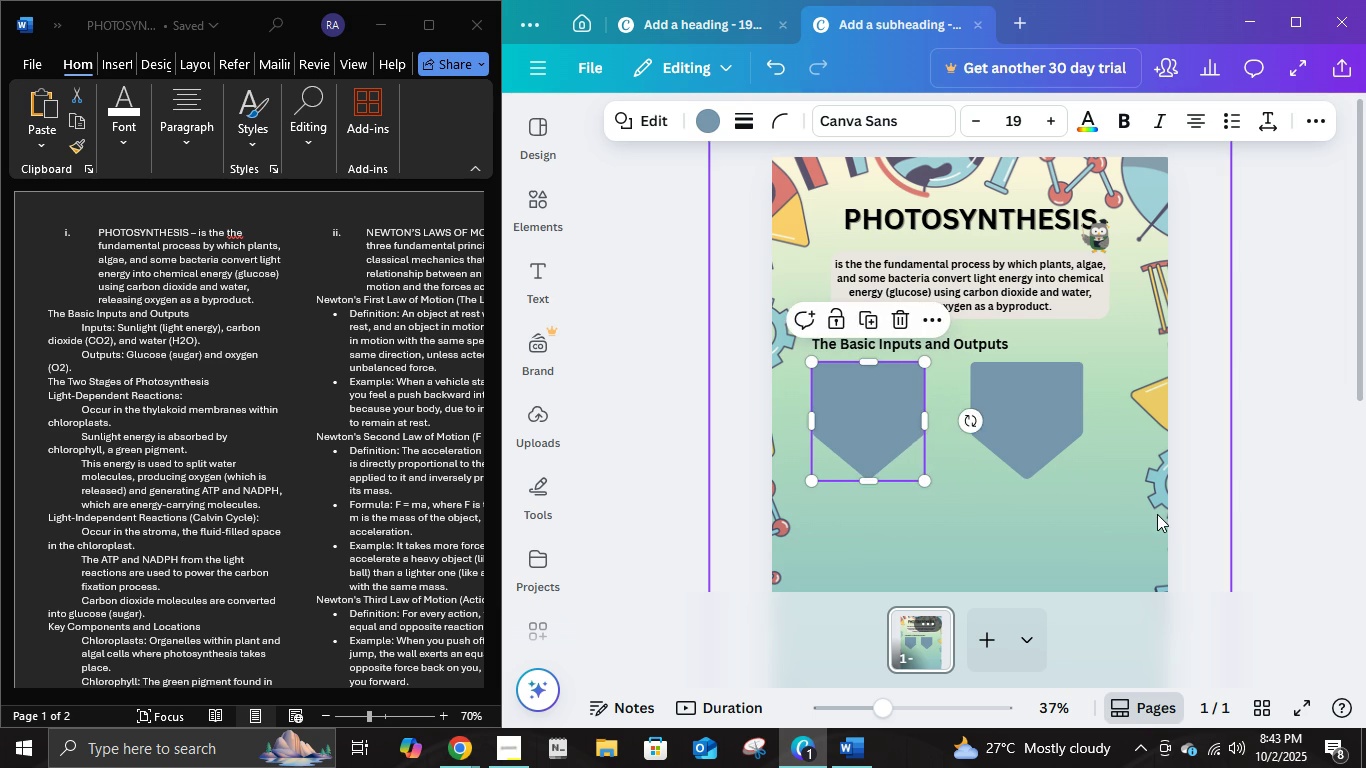 
key(Control+Z)
 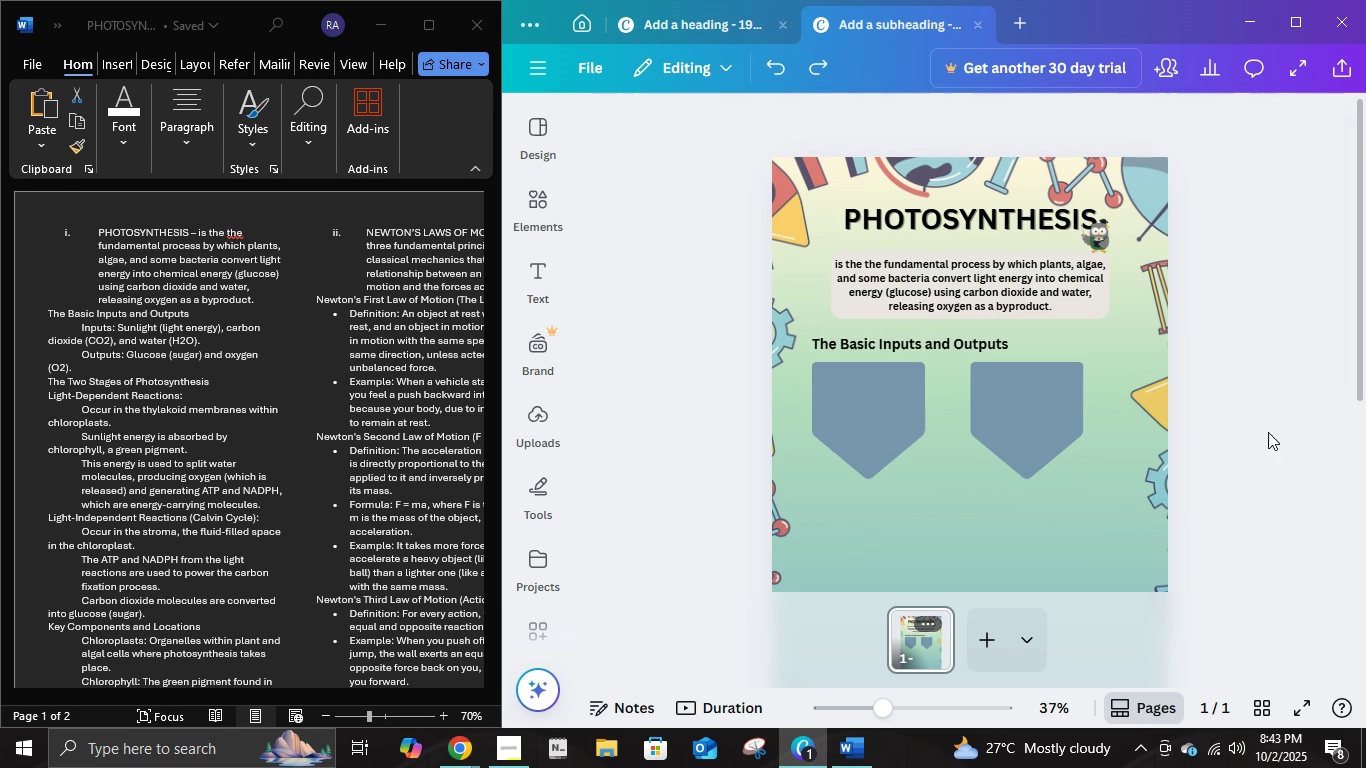 
left_click([1268, 432])
 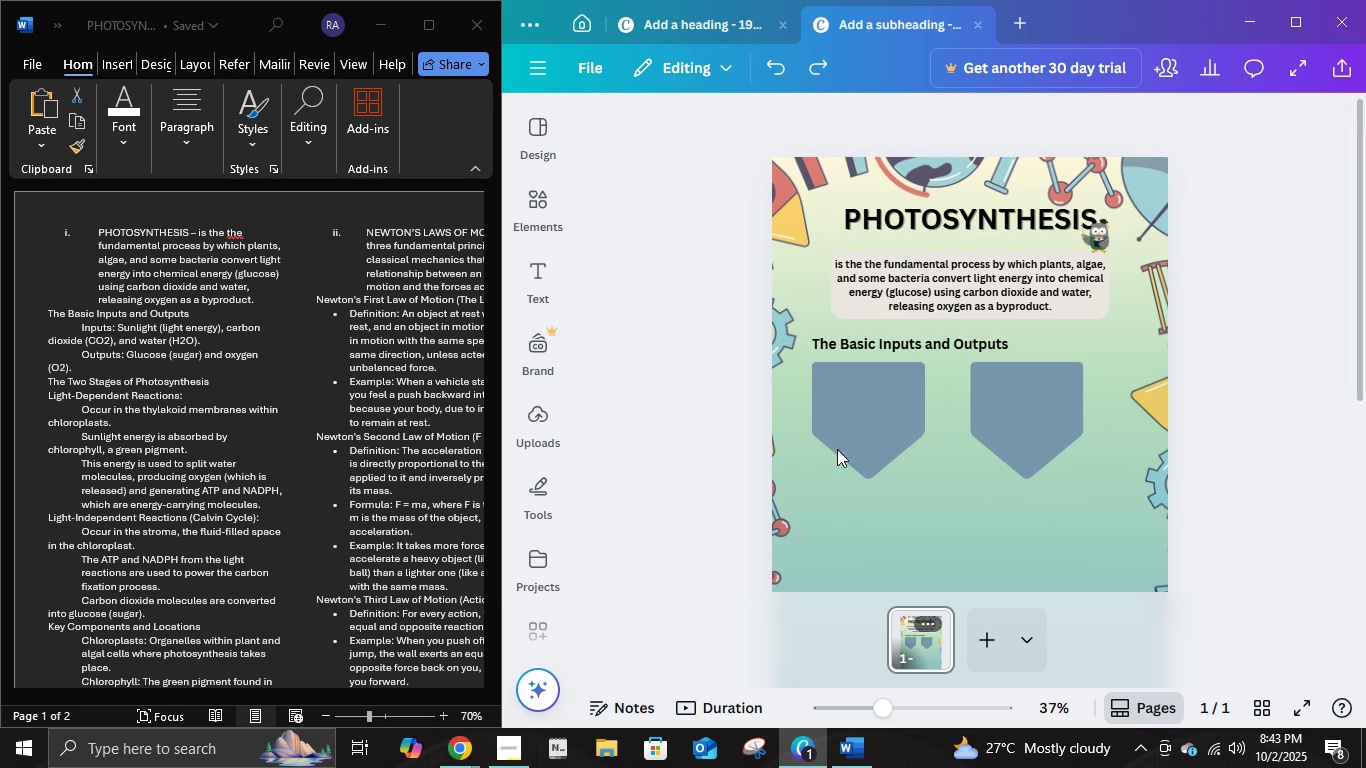 
left_click([882, 410])
 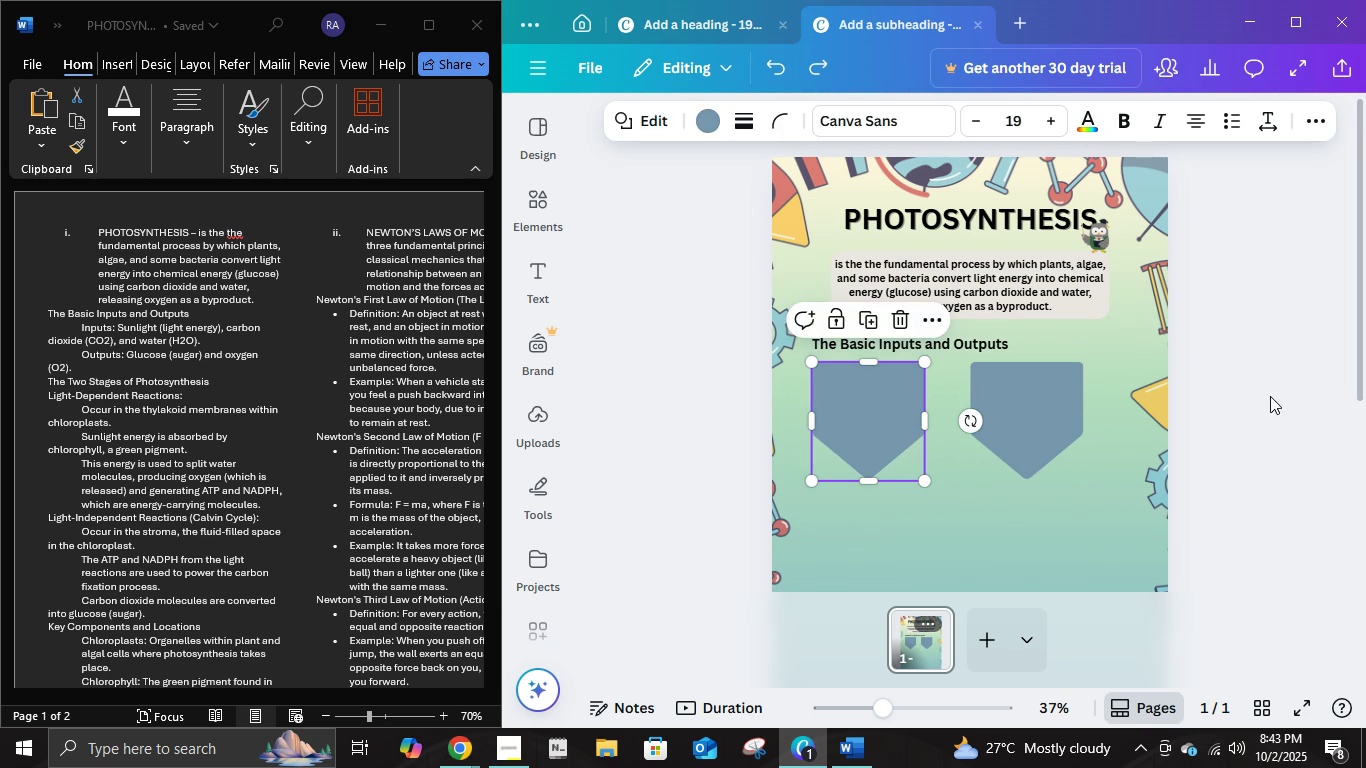 
left_click([1270, 396])
 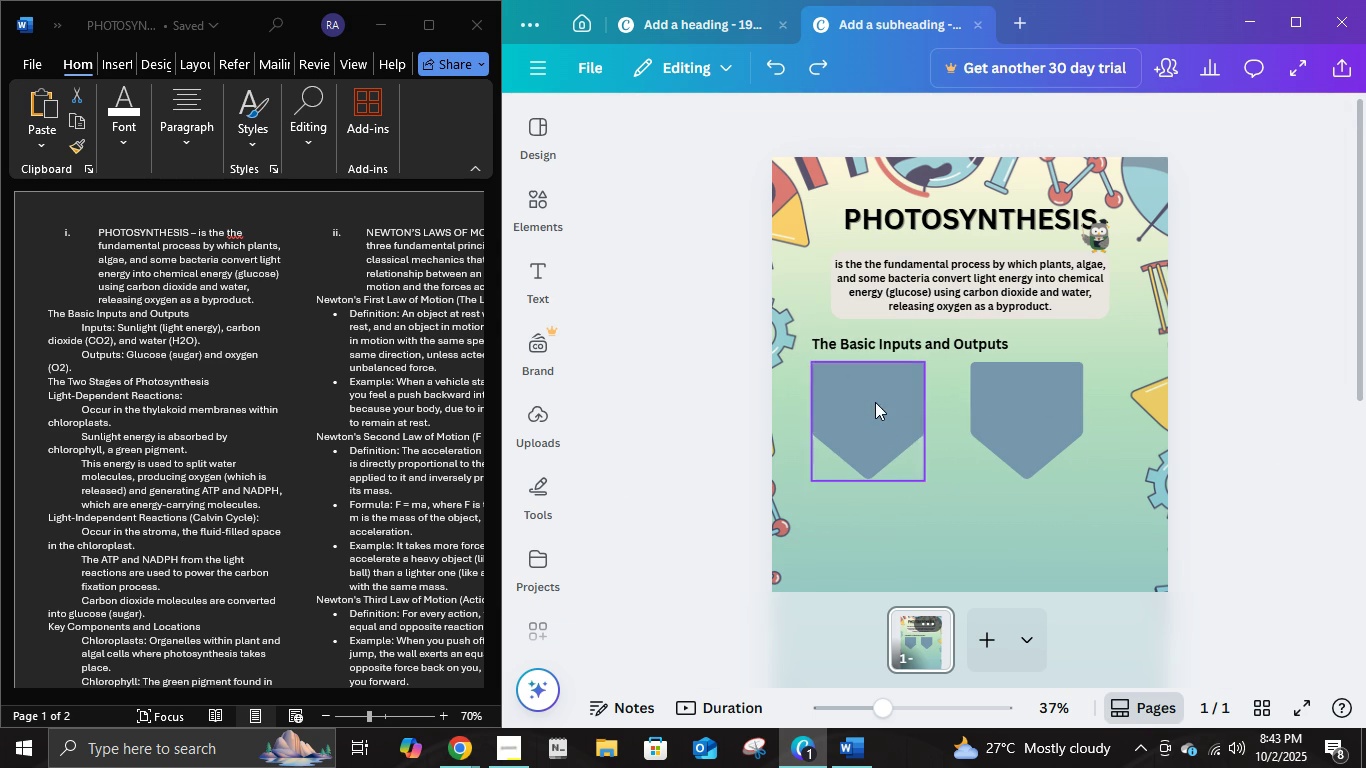 
left_click([524, 217])
 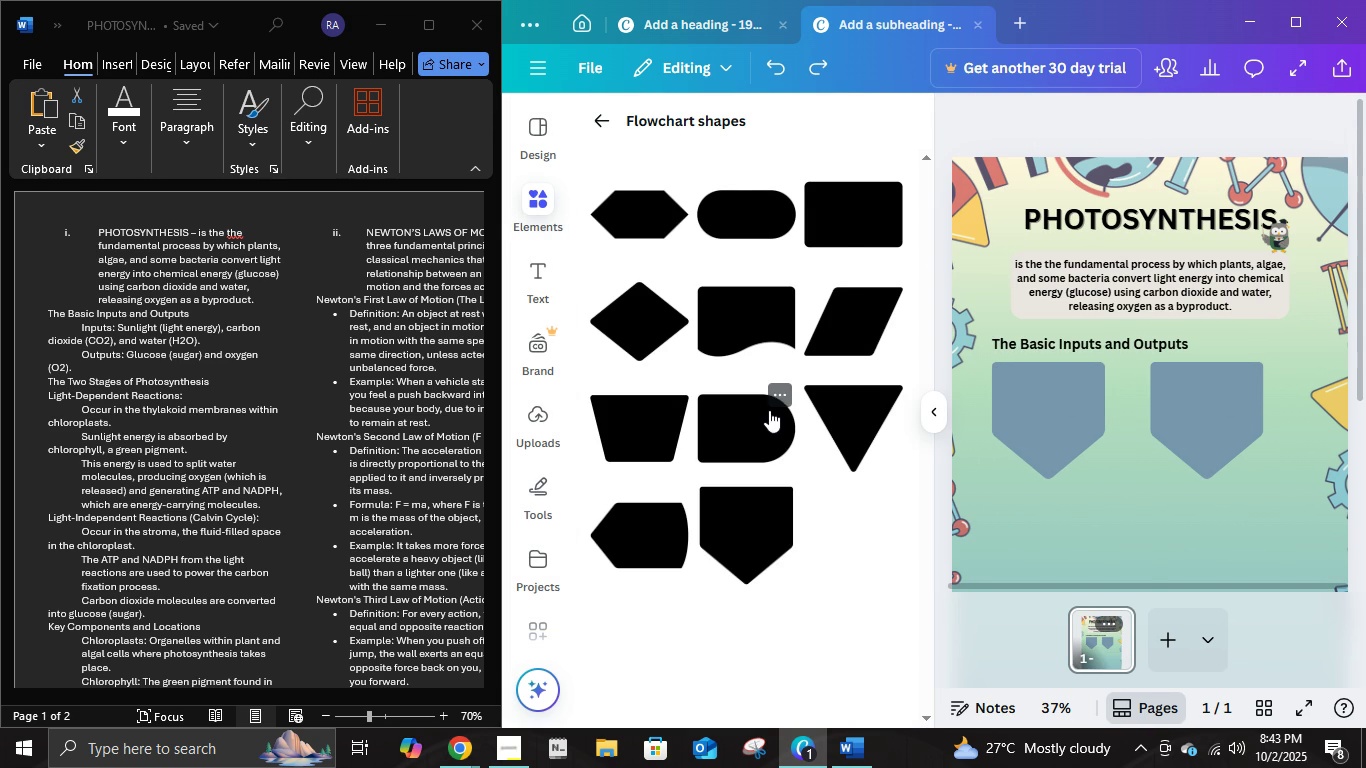 
left_click([845, 252])
 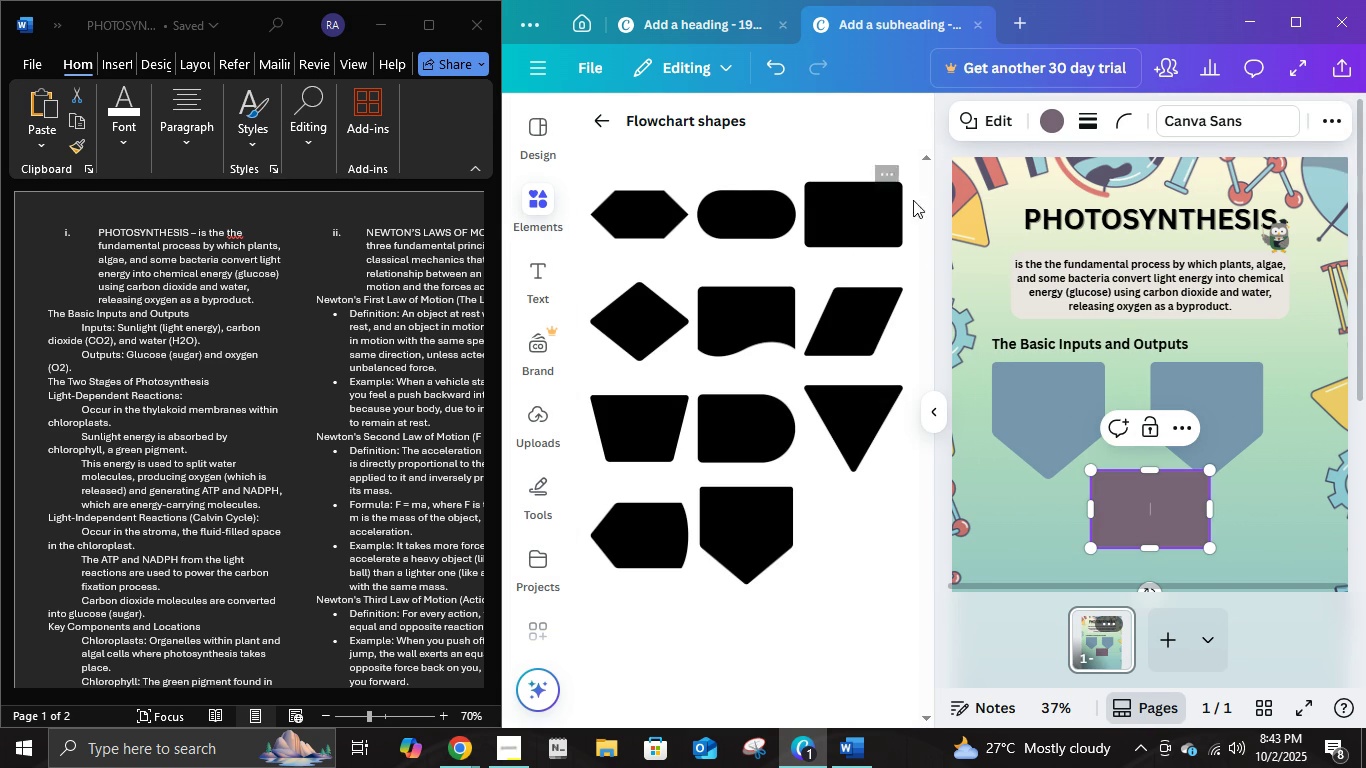 
left_click([940, 418])
 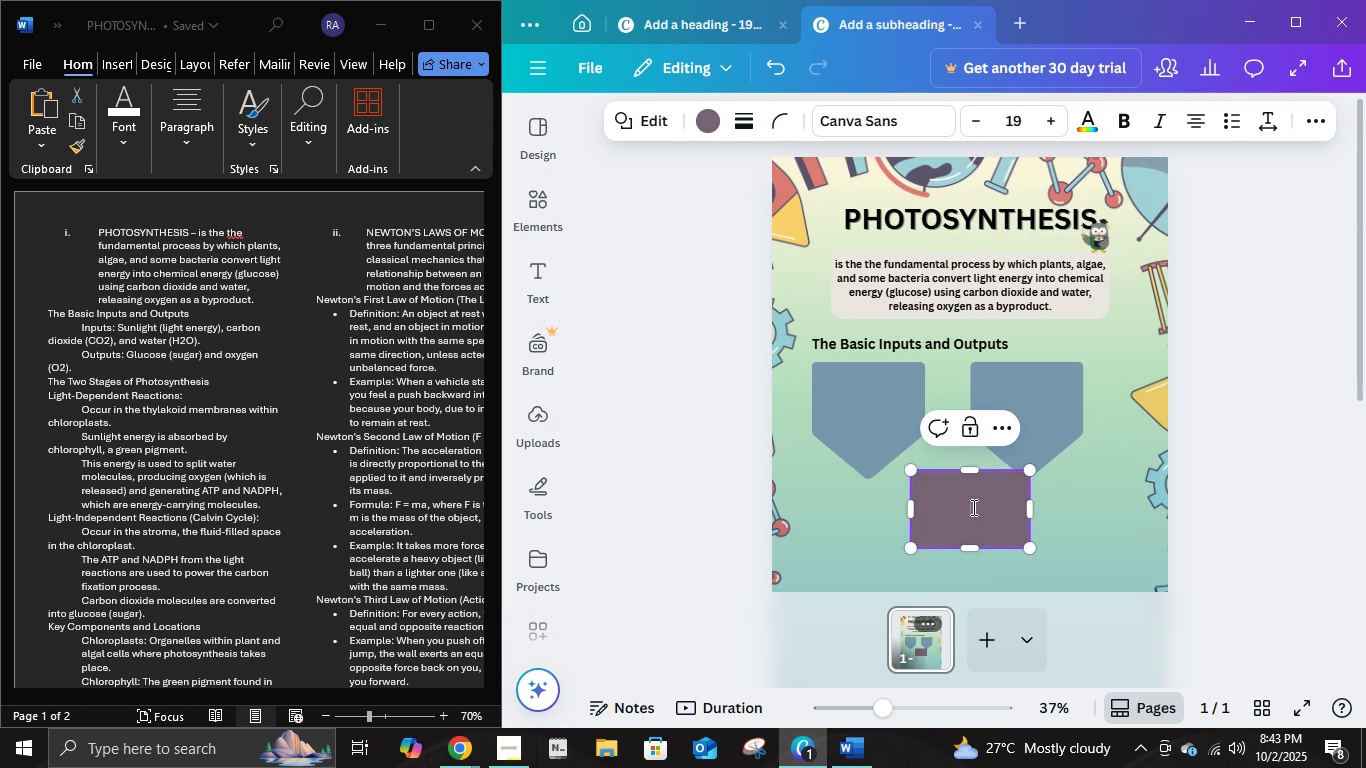 
left_click([972, 507])
 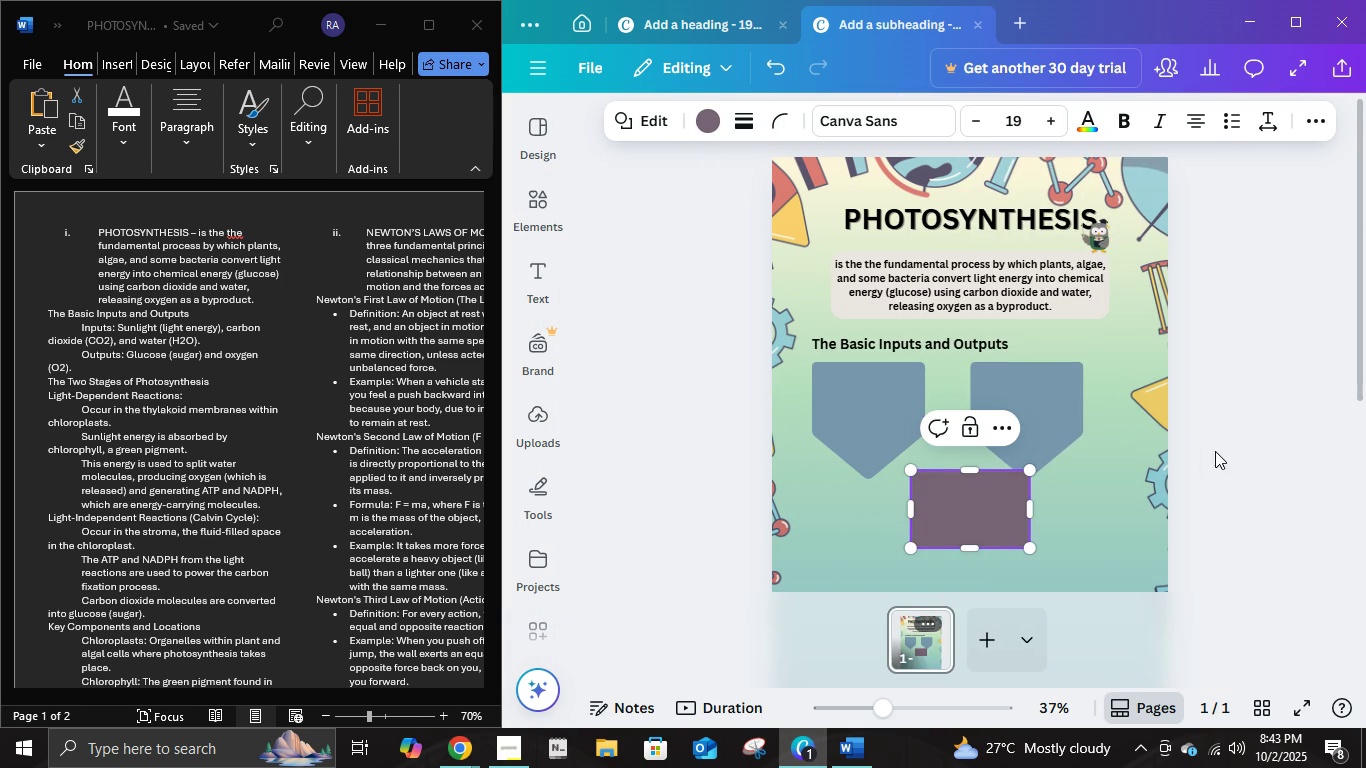 
left_click([1215, 451])